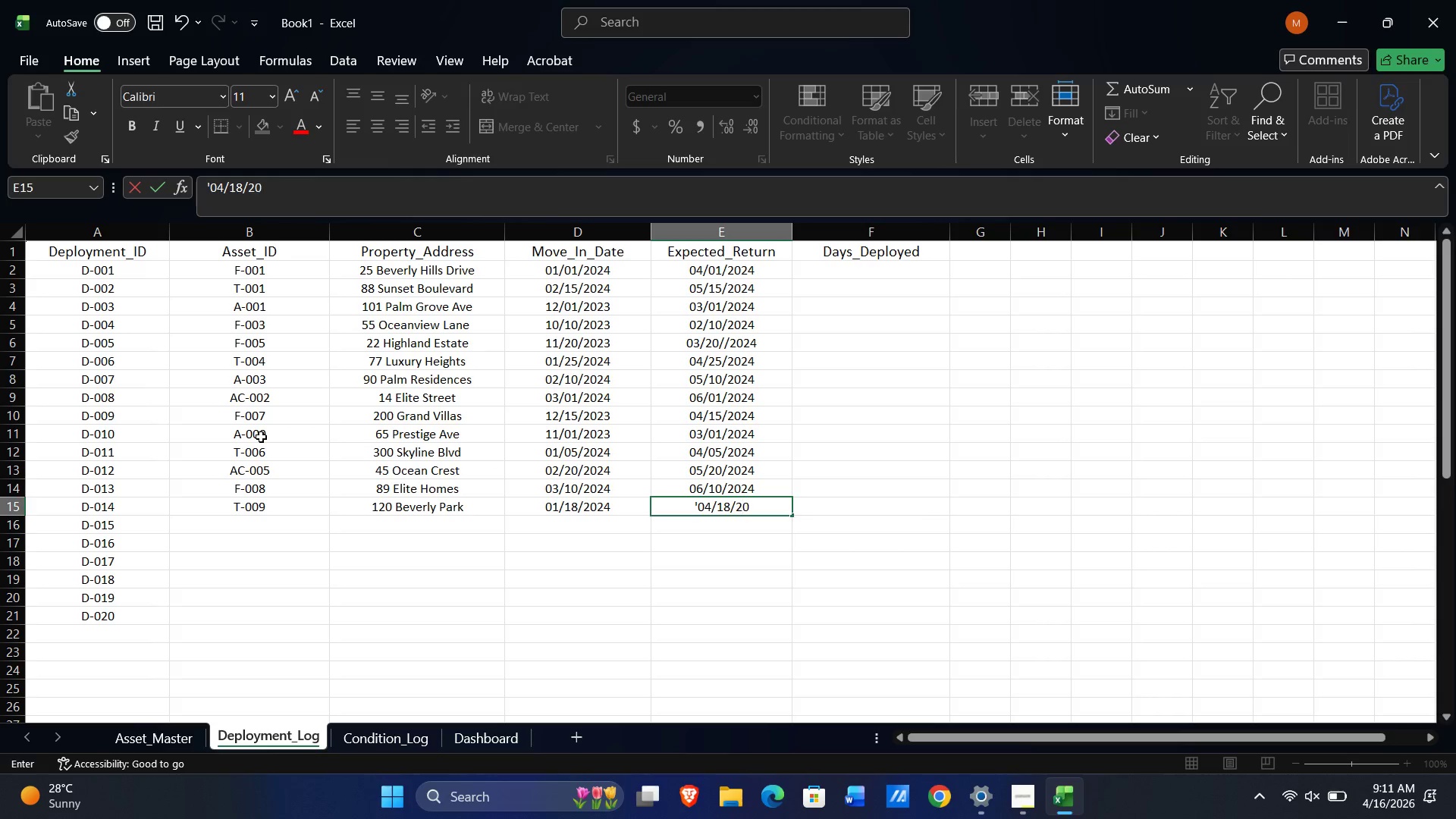 
key(Numpad0)
 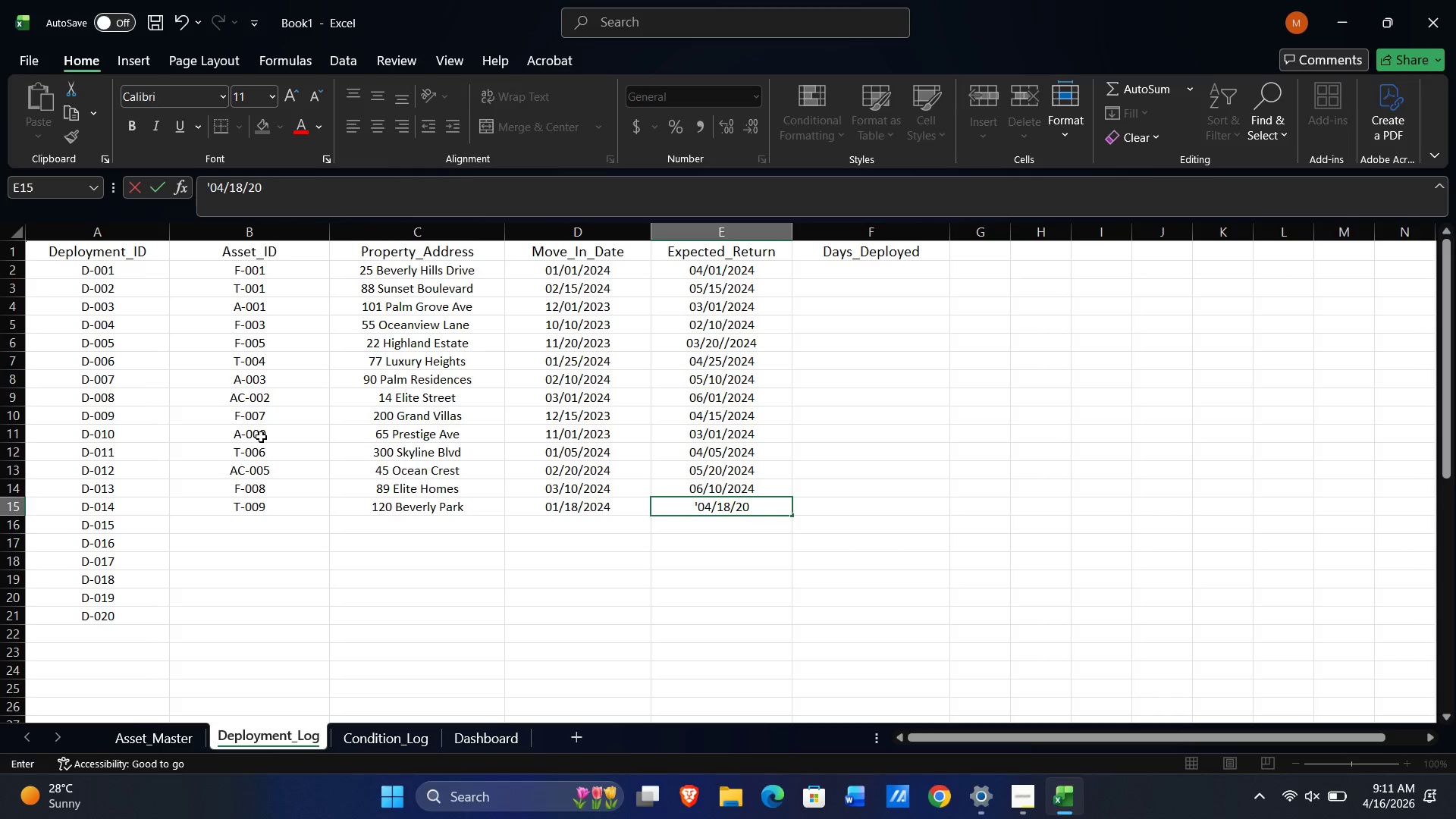 
key(Numpad2)
 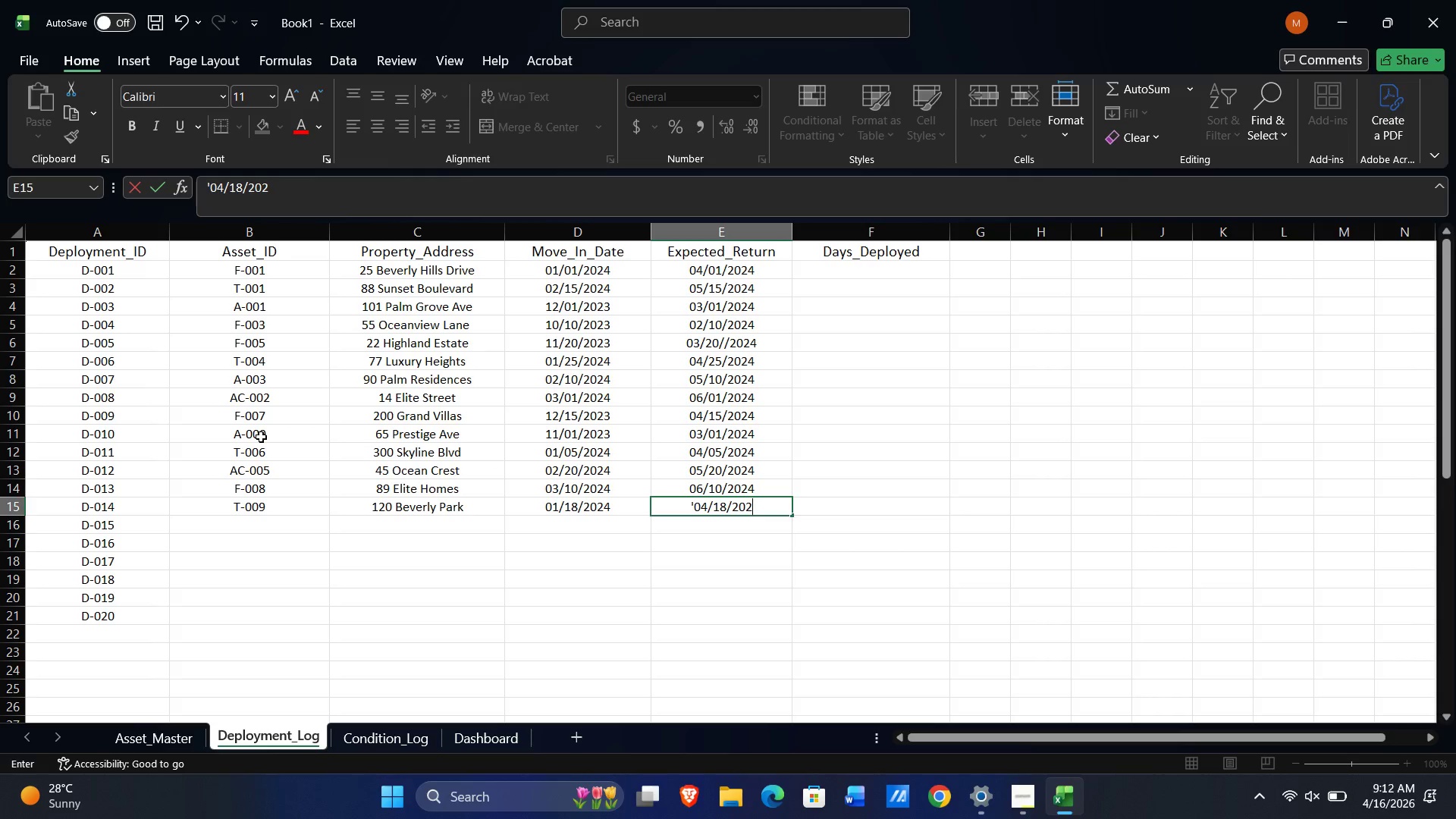 
key(Numpad4)
 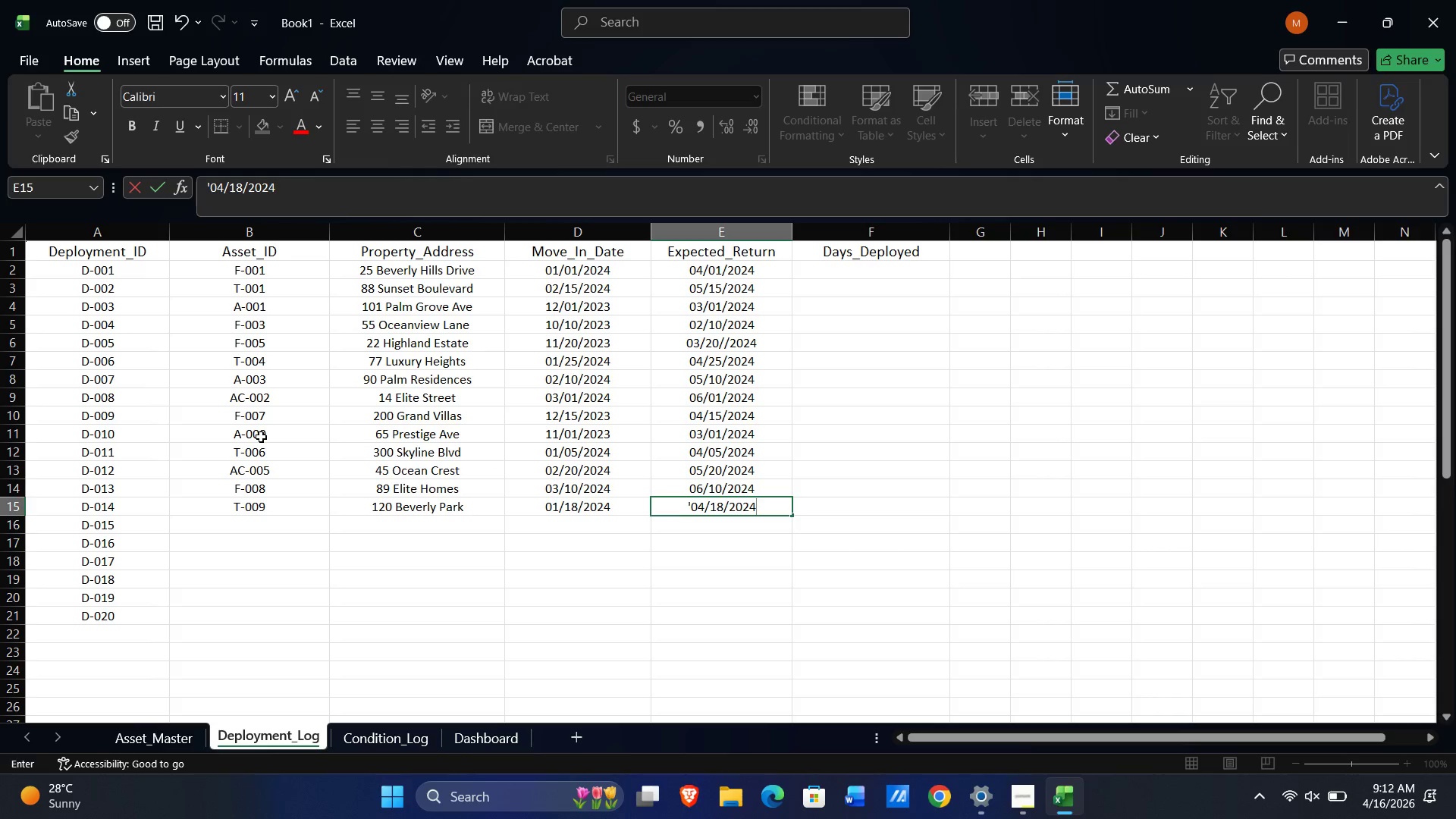 
key(NumpadEnter)
 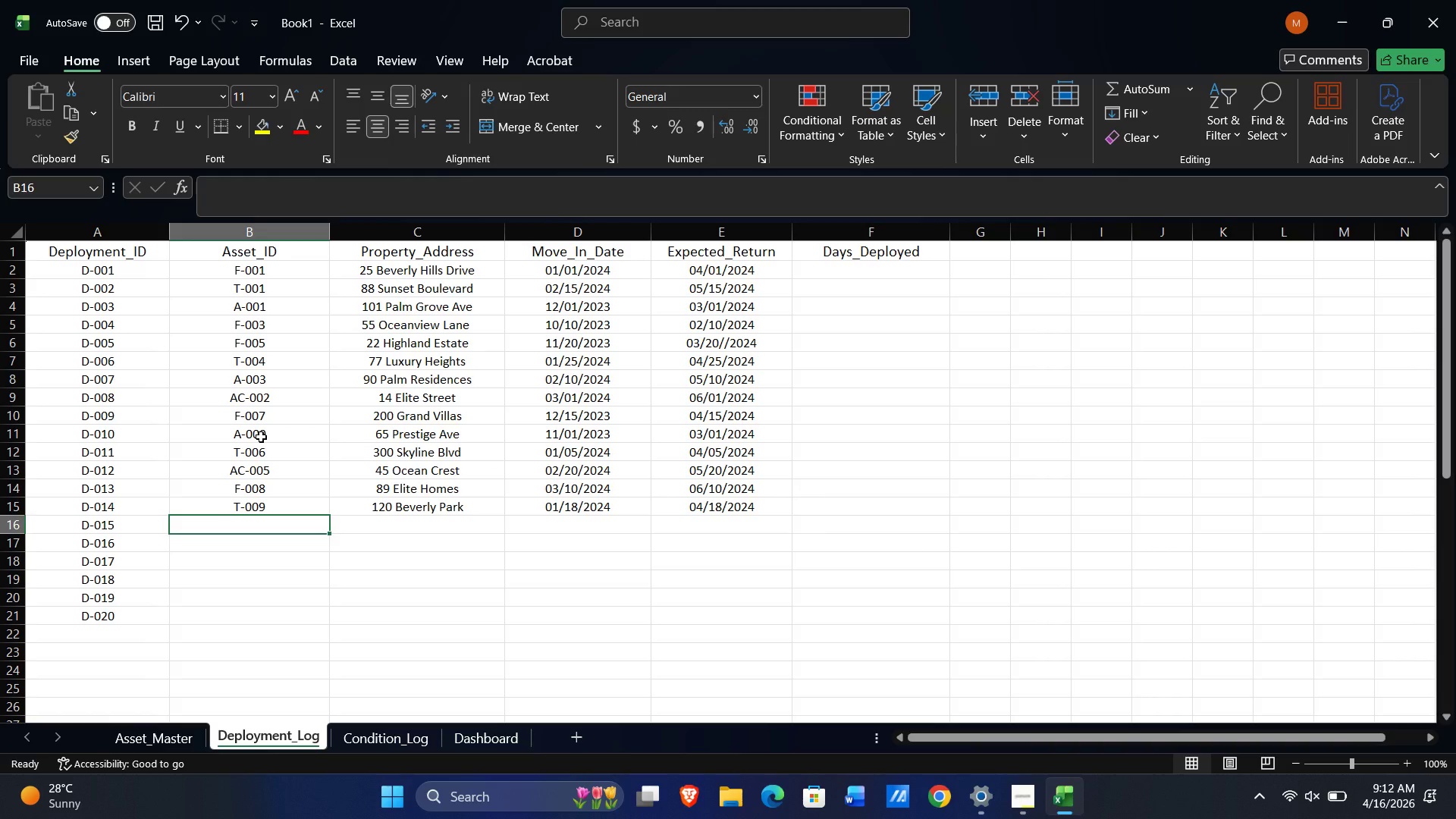 
wait(12.27)
 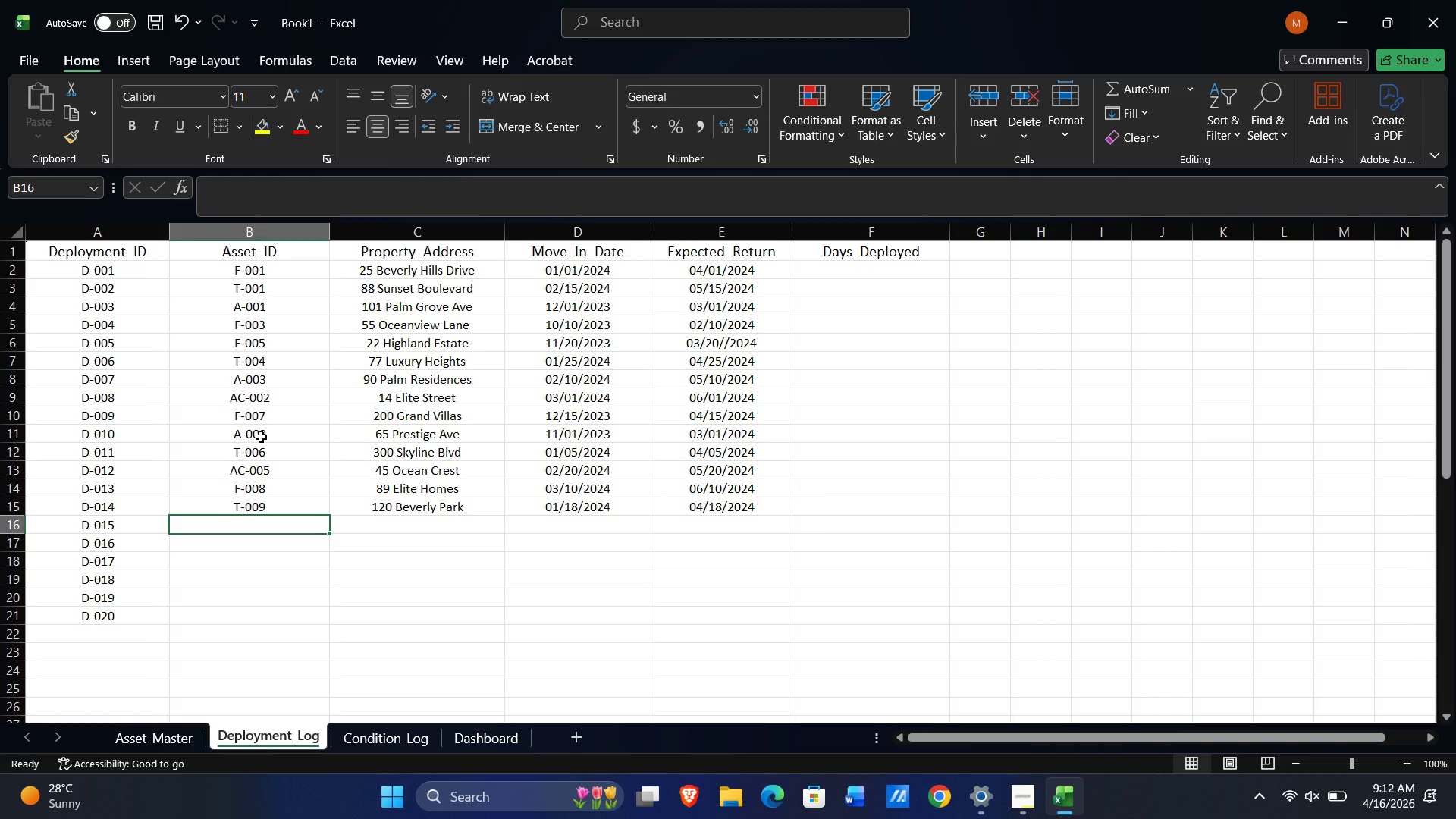 
type(A-007)
key(Tab)
type(78 Luc)
key(Backspace)
type(xury Ridge)
 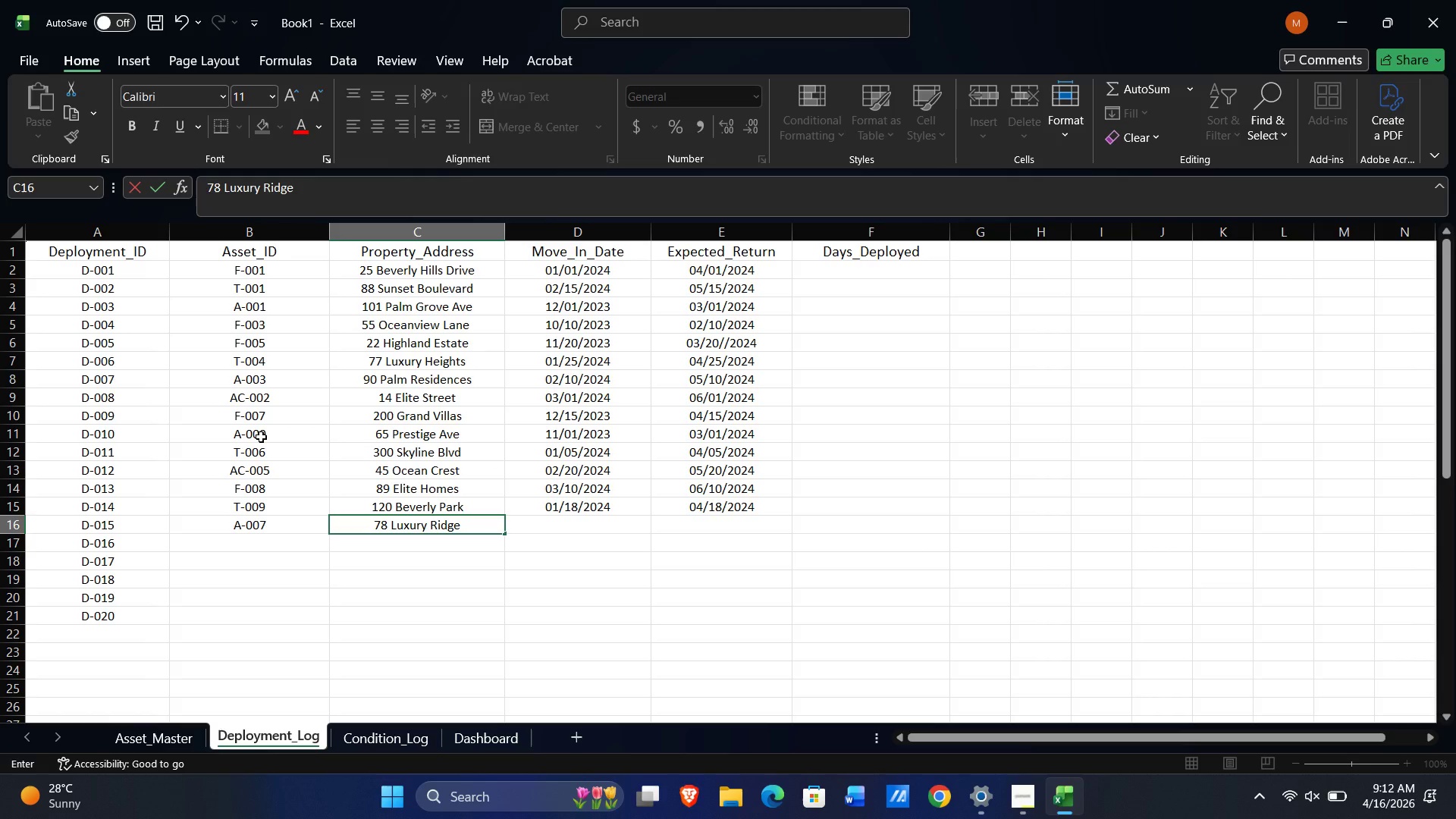 
key(Tab)
 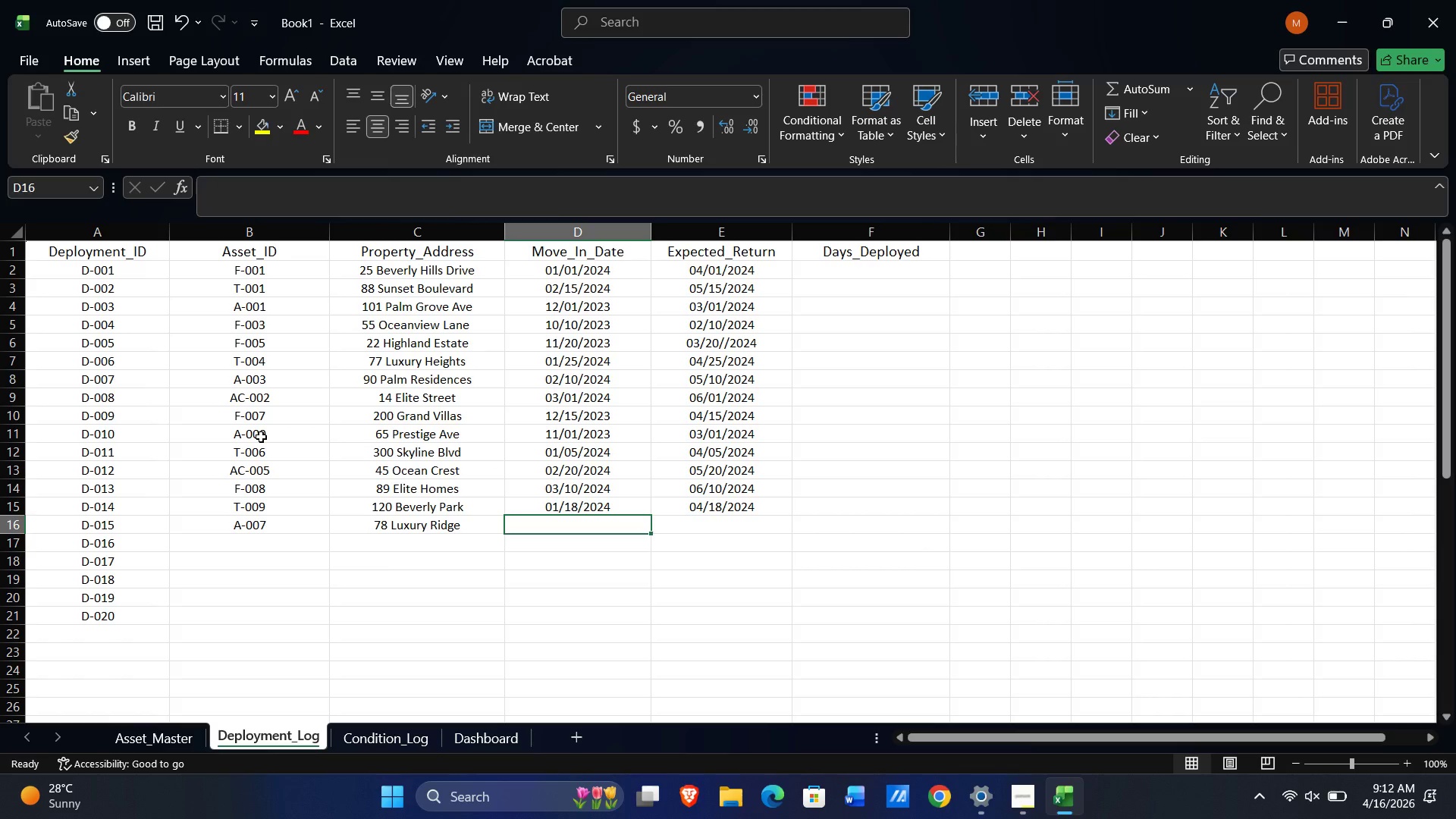 
wait(8.55)
 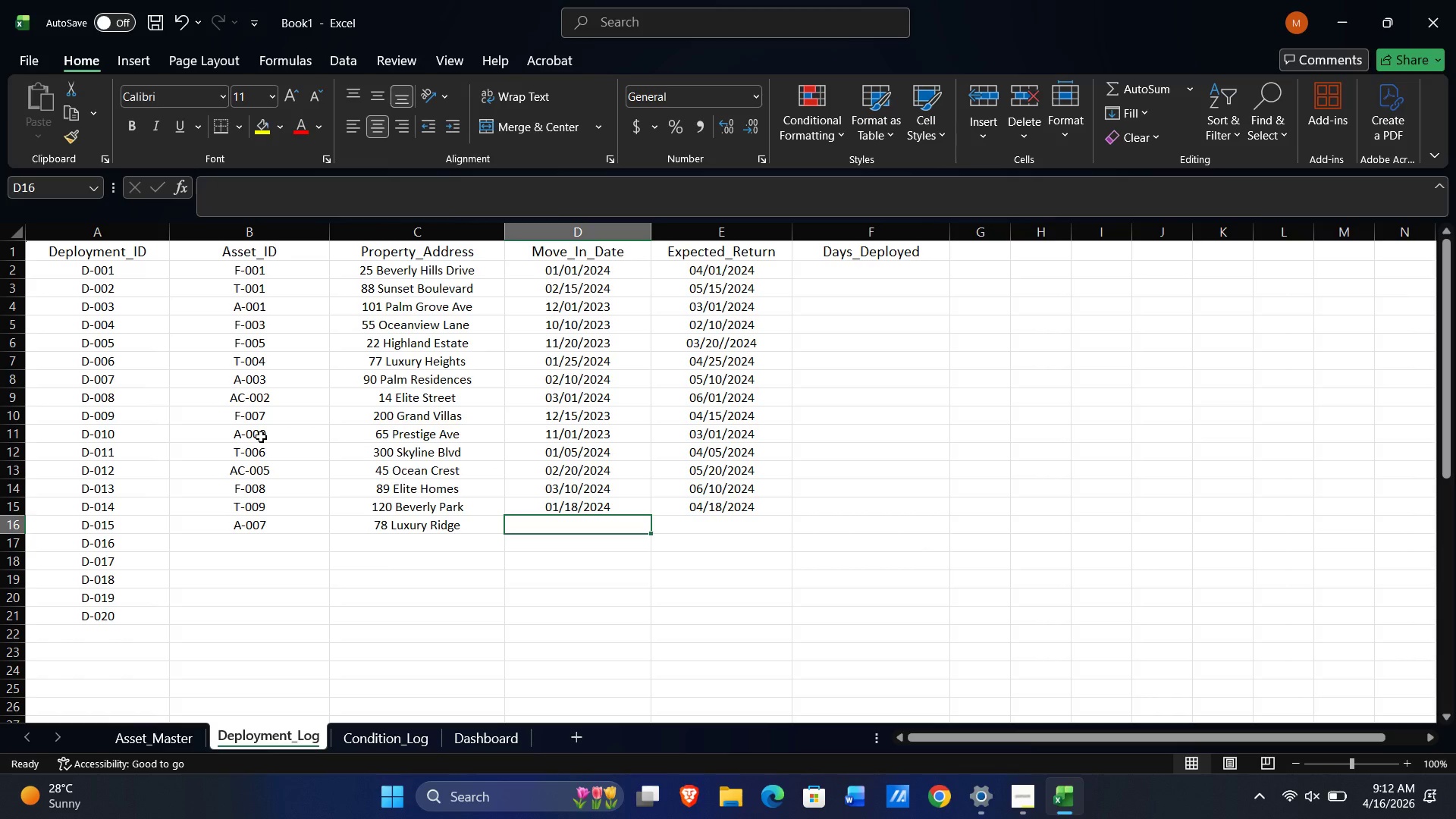 
key(Quote)
 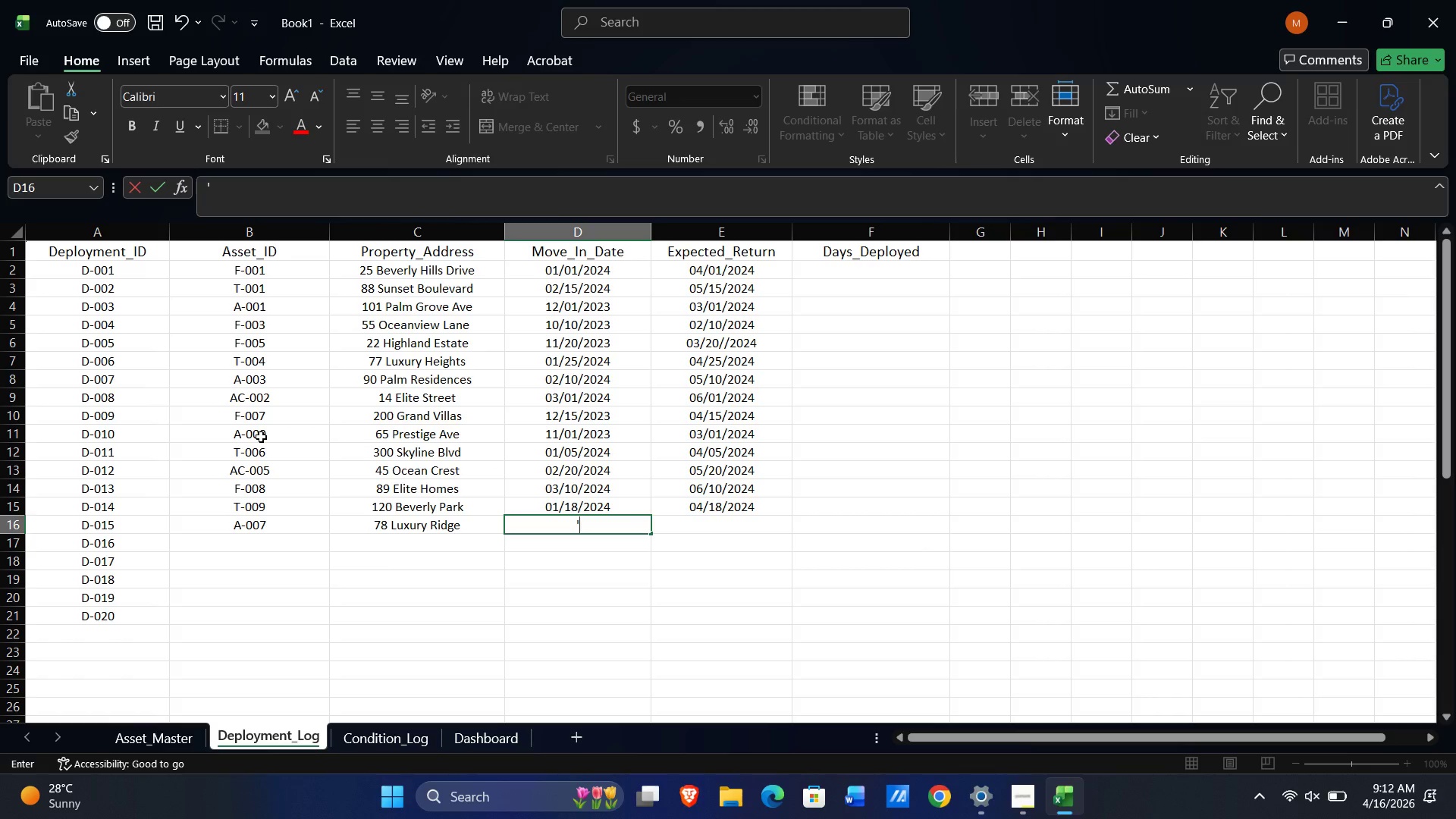 
key(Numpad0)
 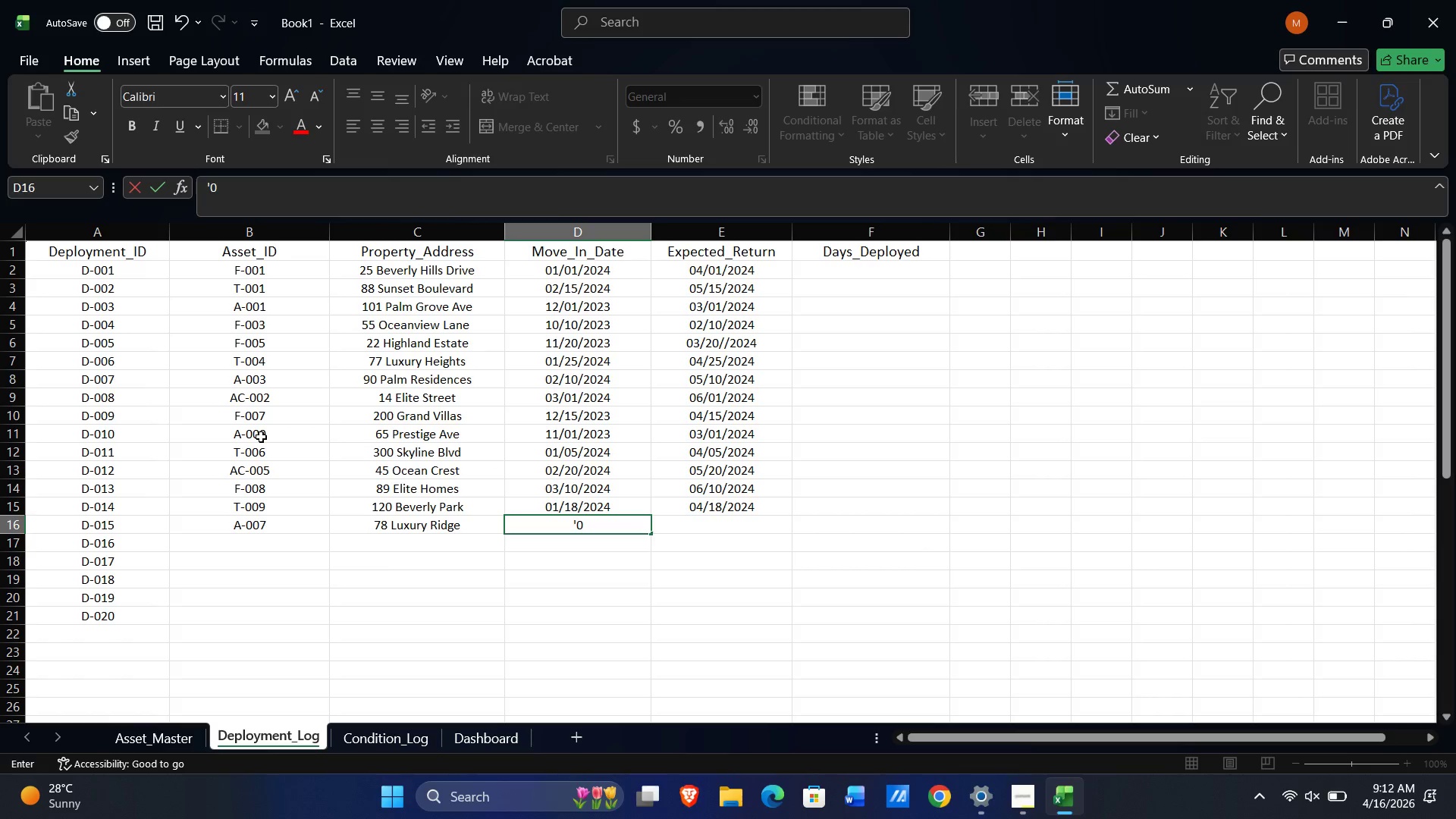 
key(Numpad2)
 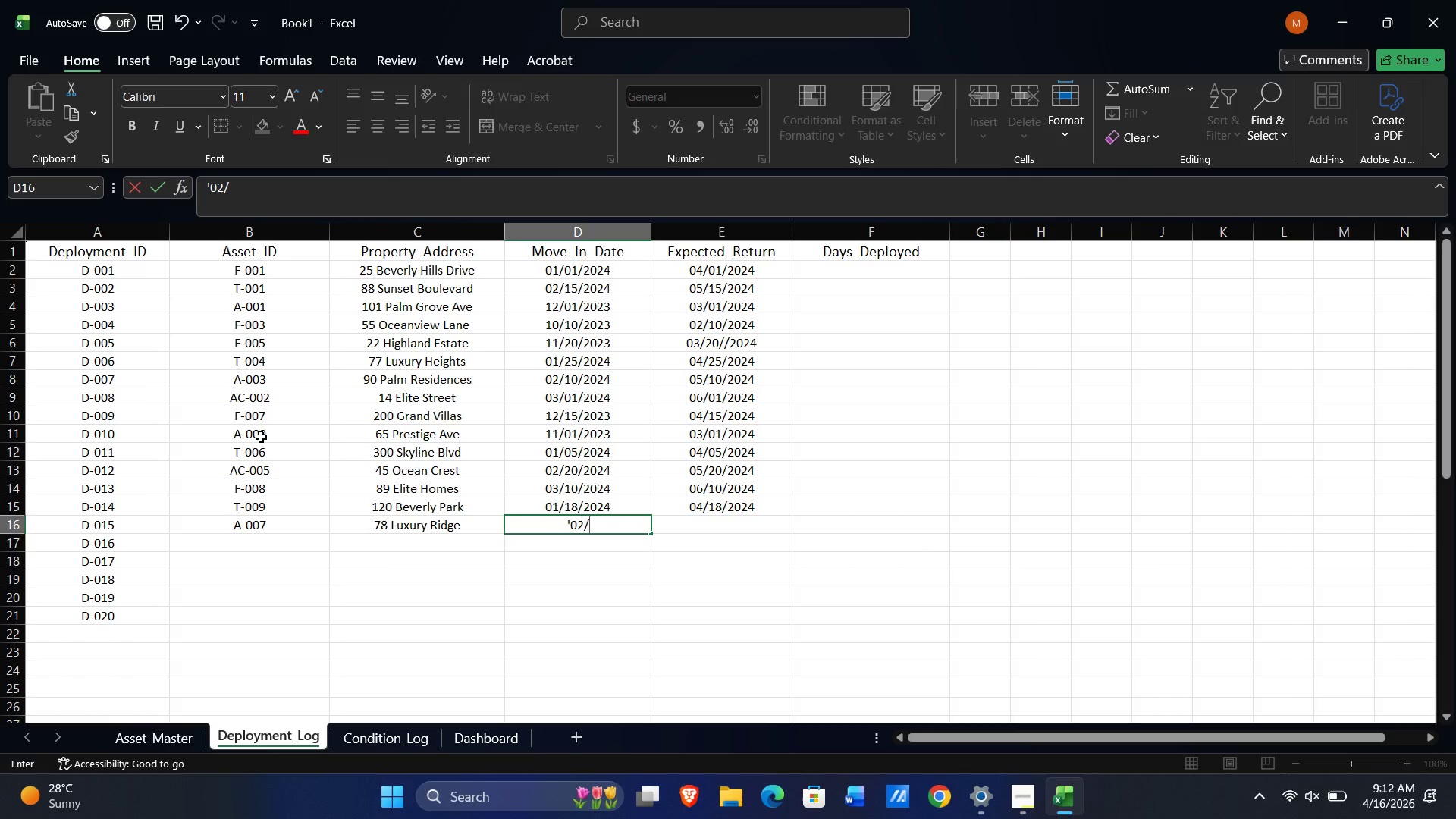 
key(NumpadDivide)
 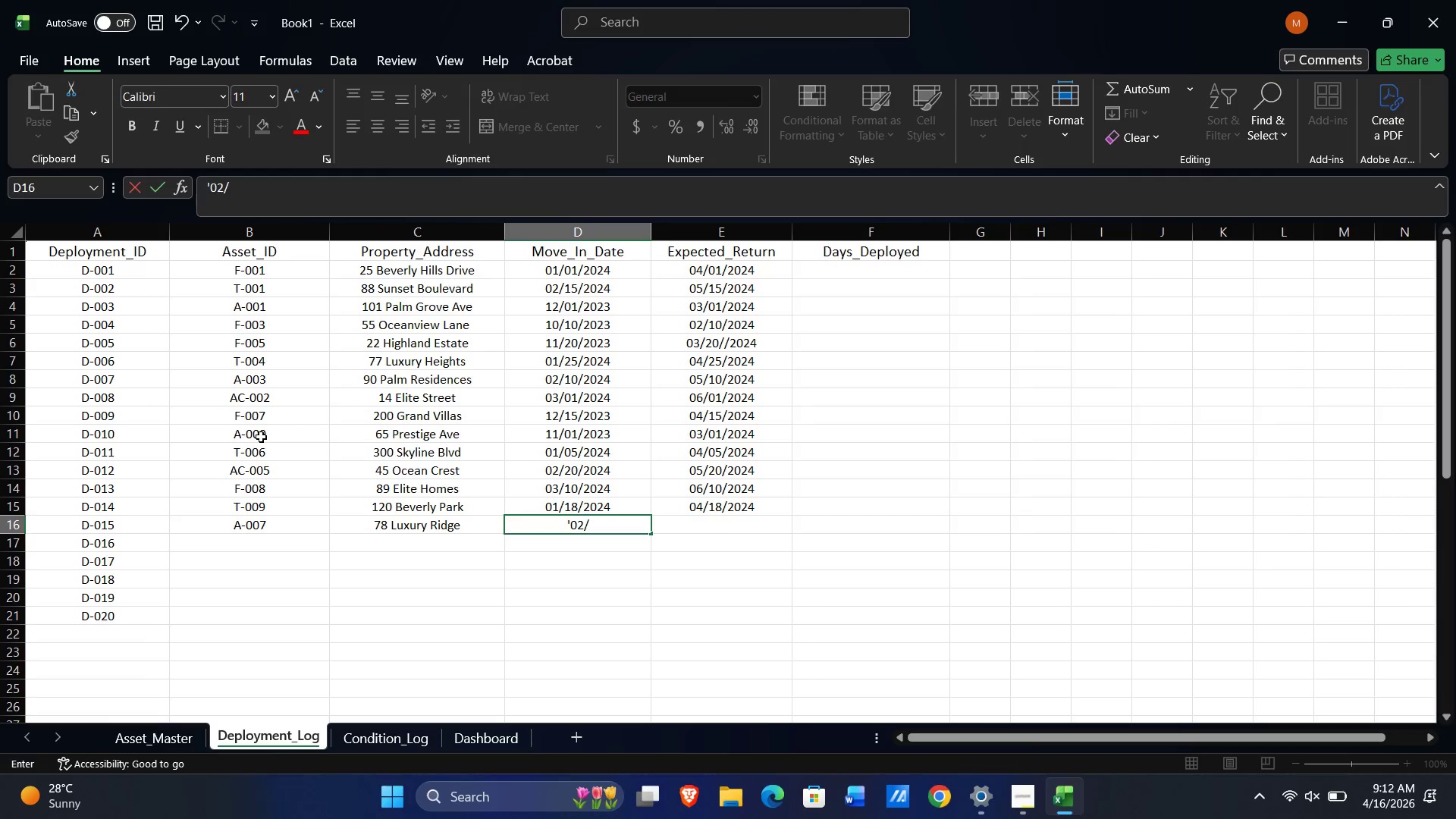 
key(Numpad0)
 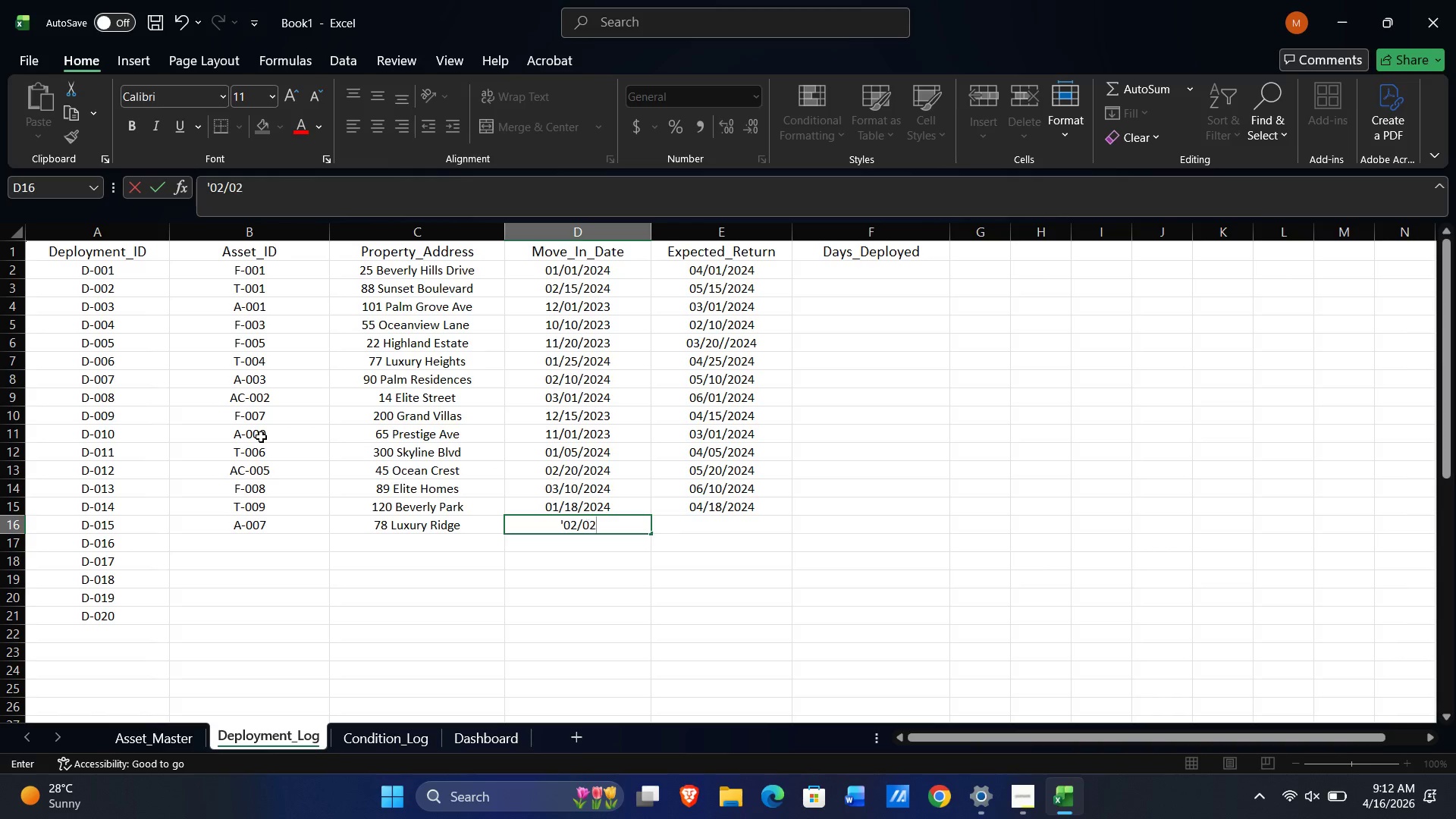 
key(Numpad2)
 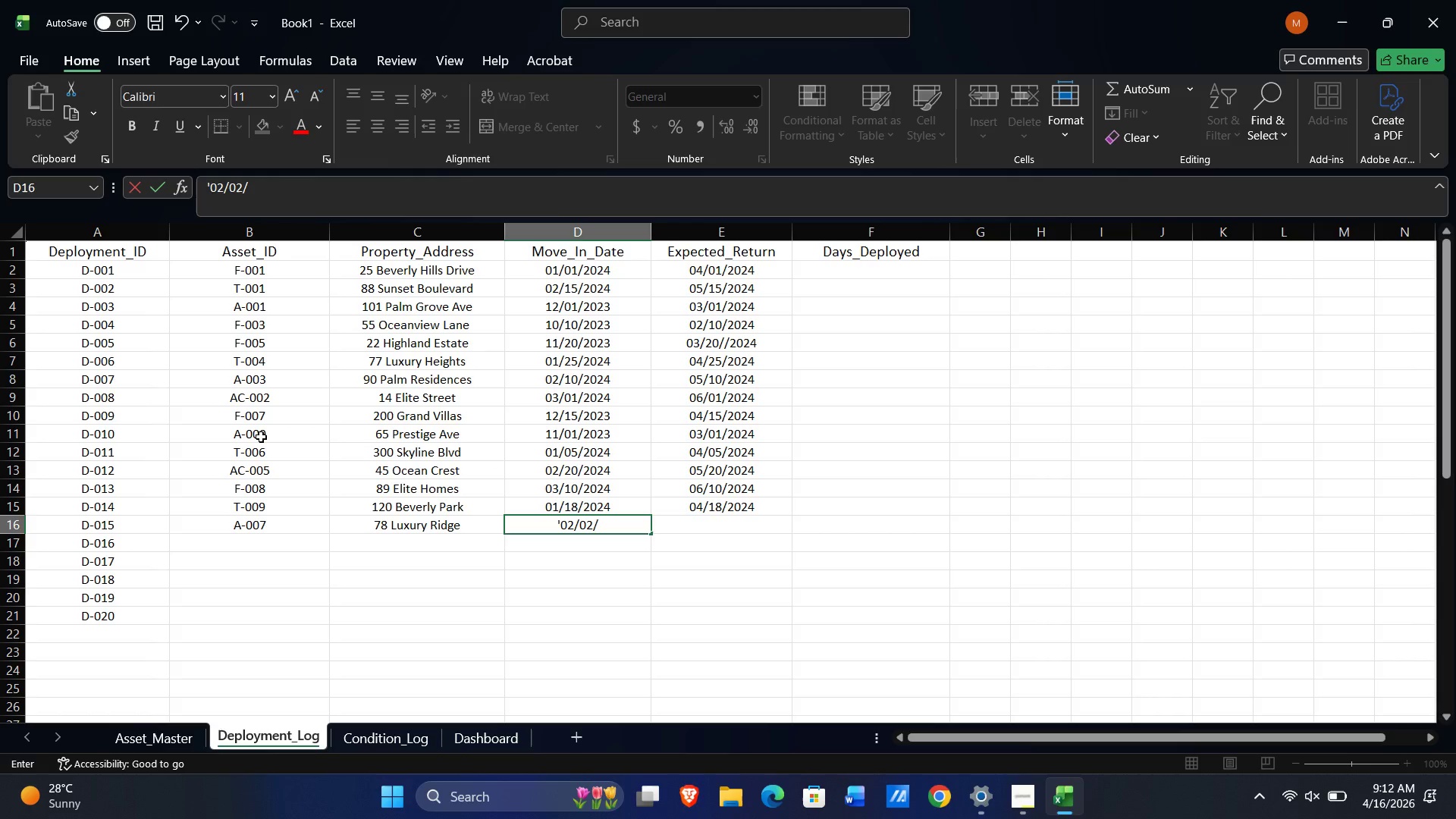 
key(NumpadDivide)
 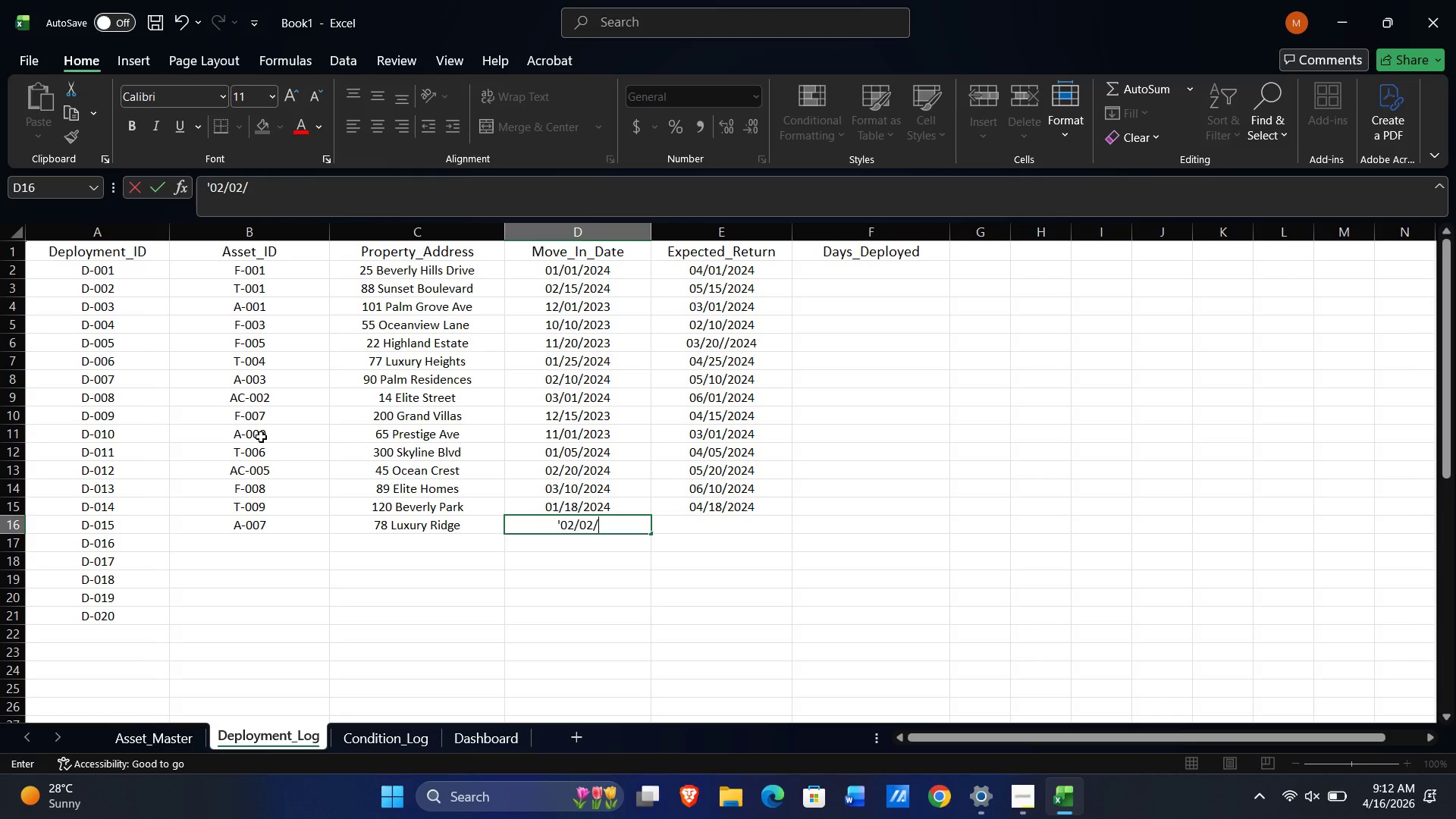 
key(Numpad2)
 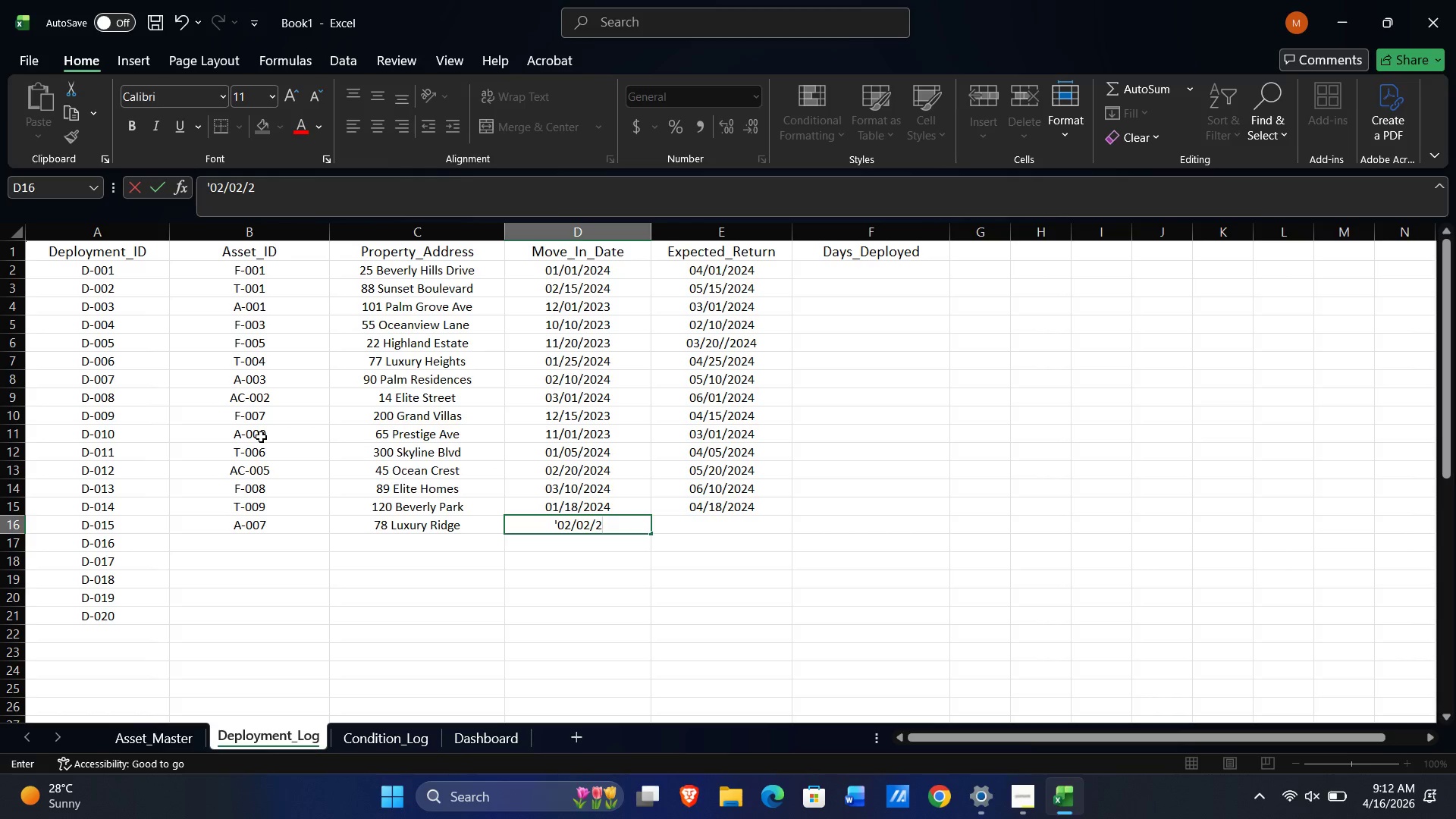 
key(Numpad0)
 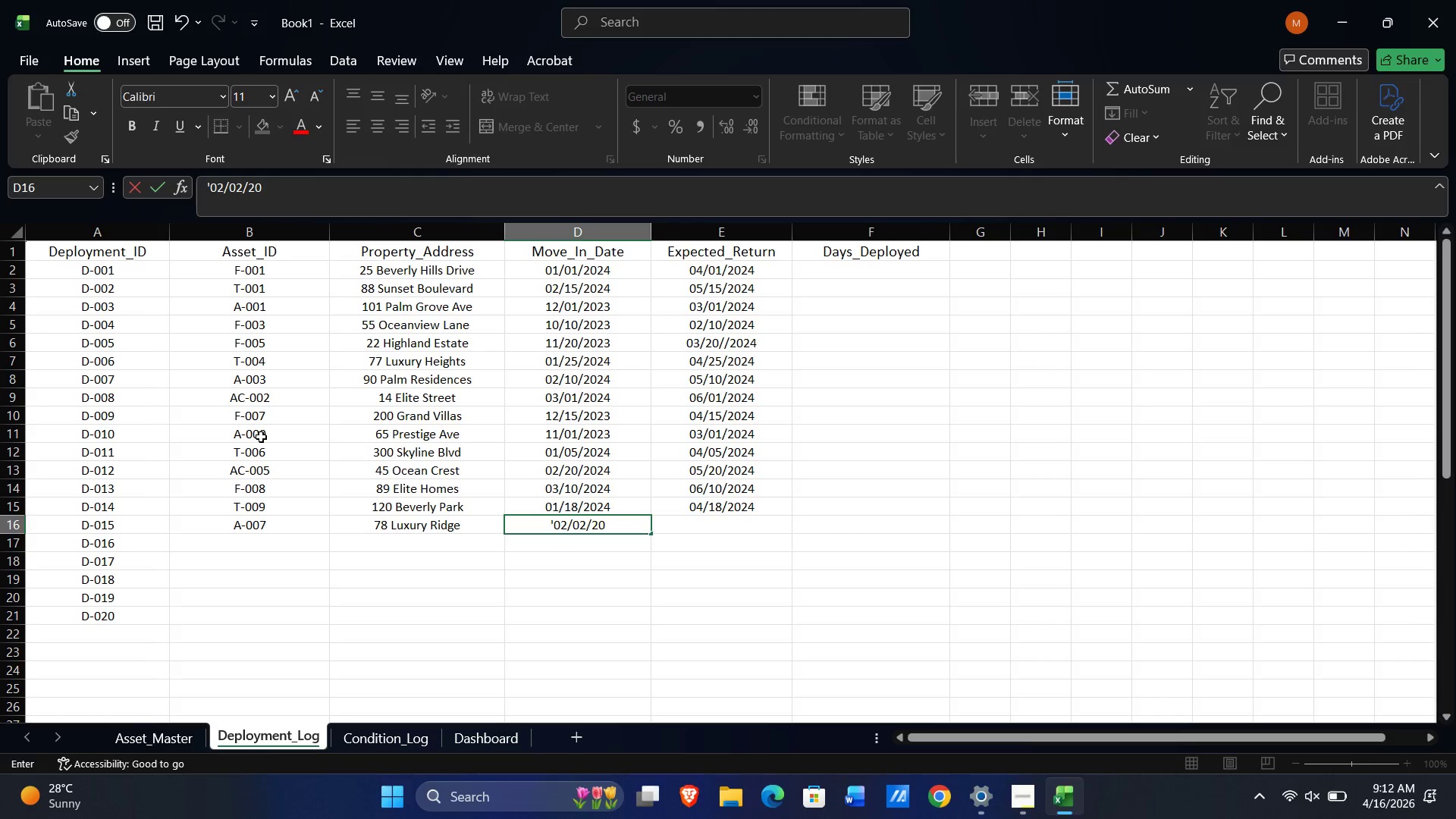 
key(Numpad2)
 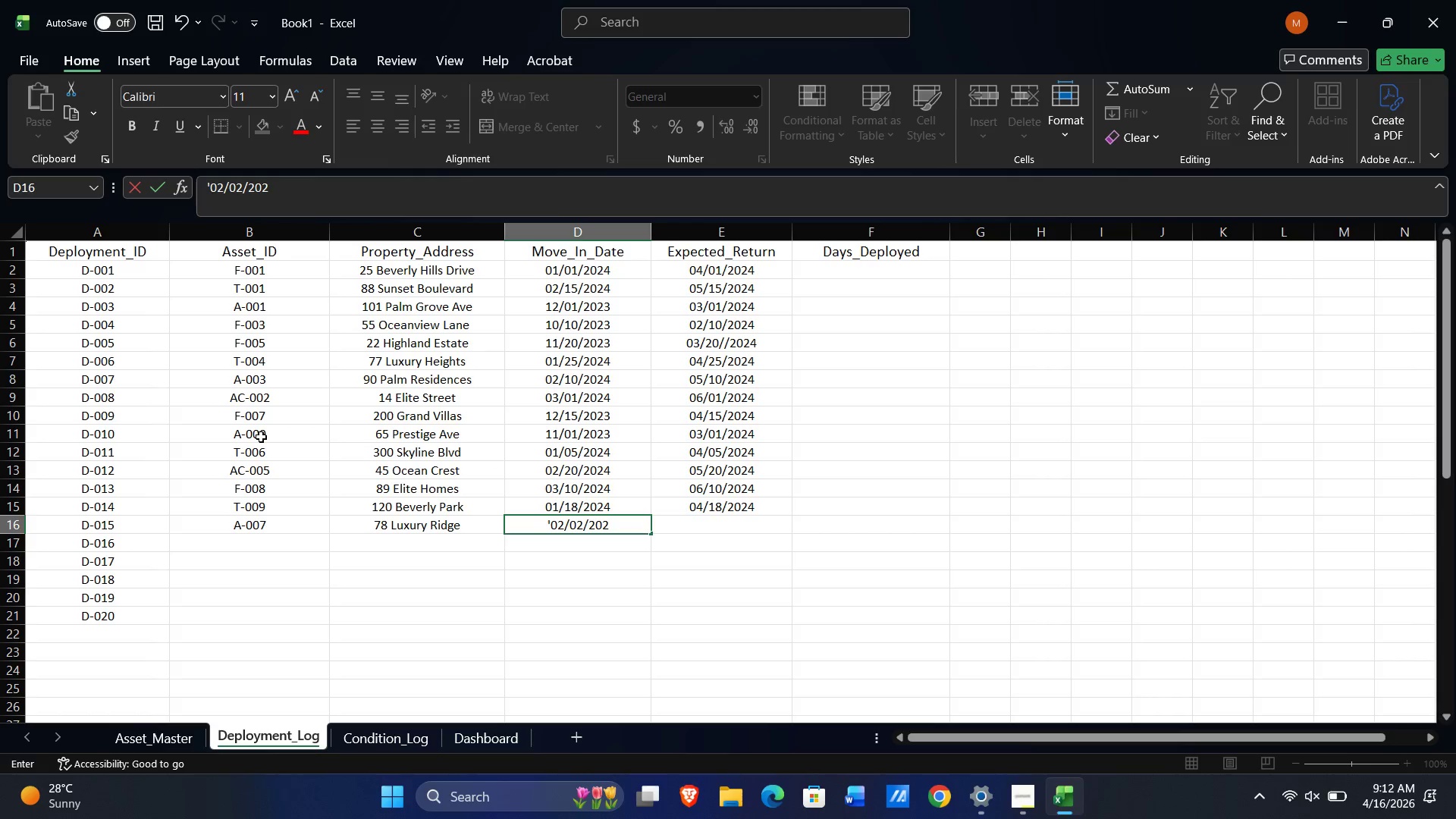 
key(Numpad4)
 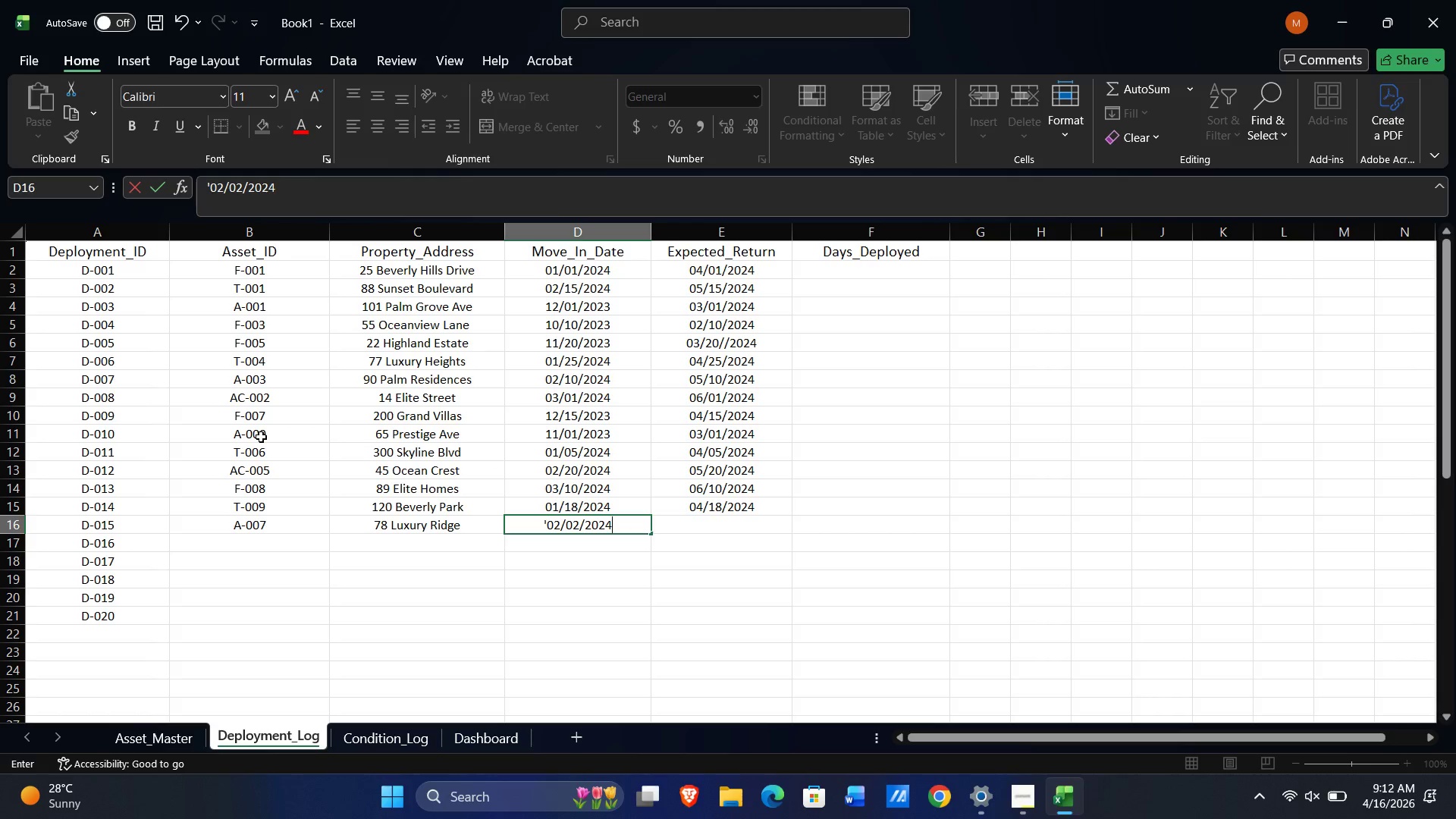 
key(Tab)
 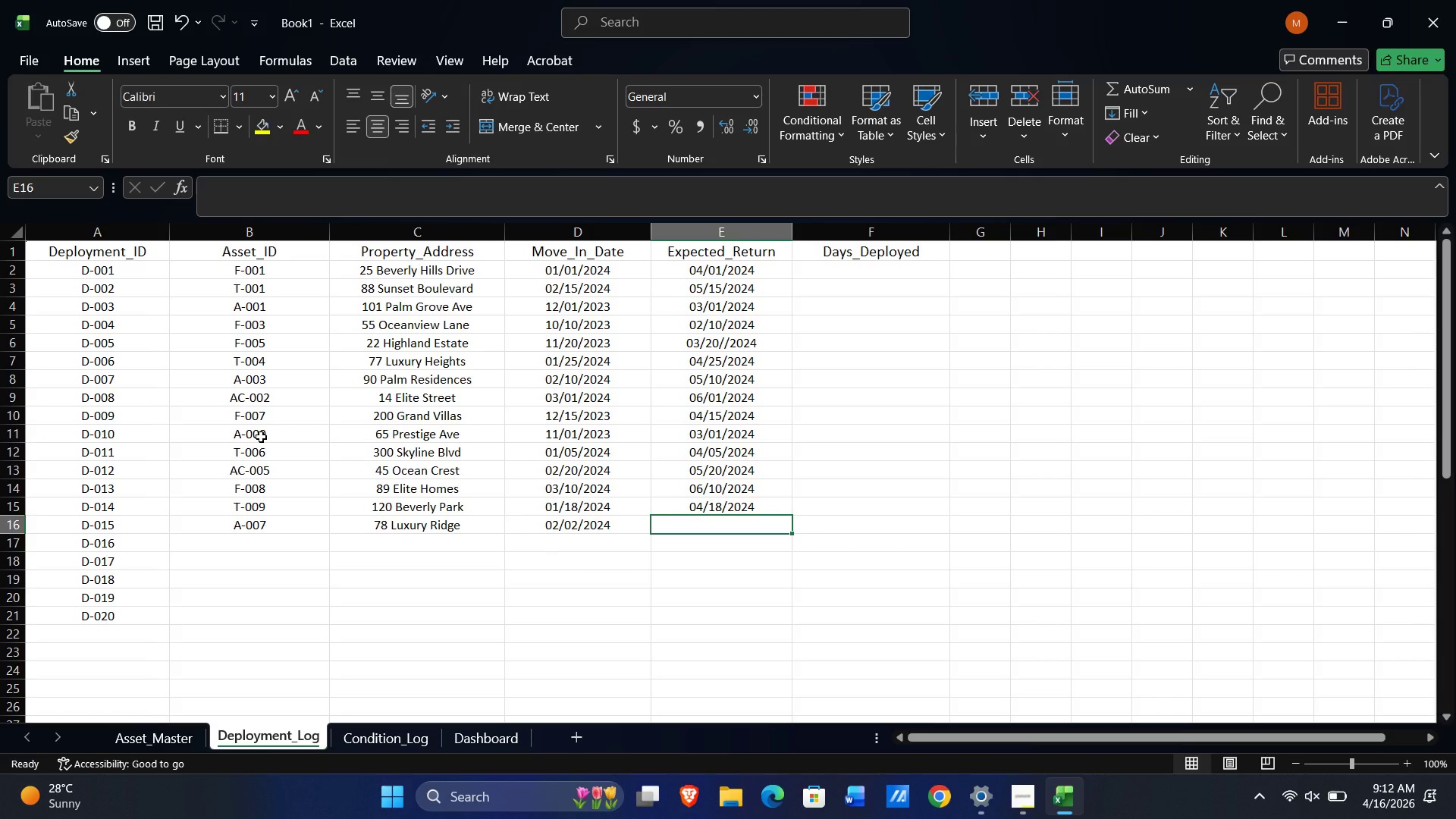 
key(Quote)
 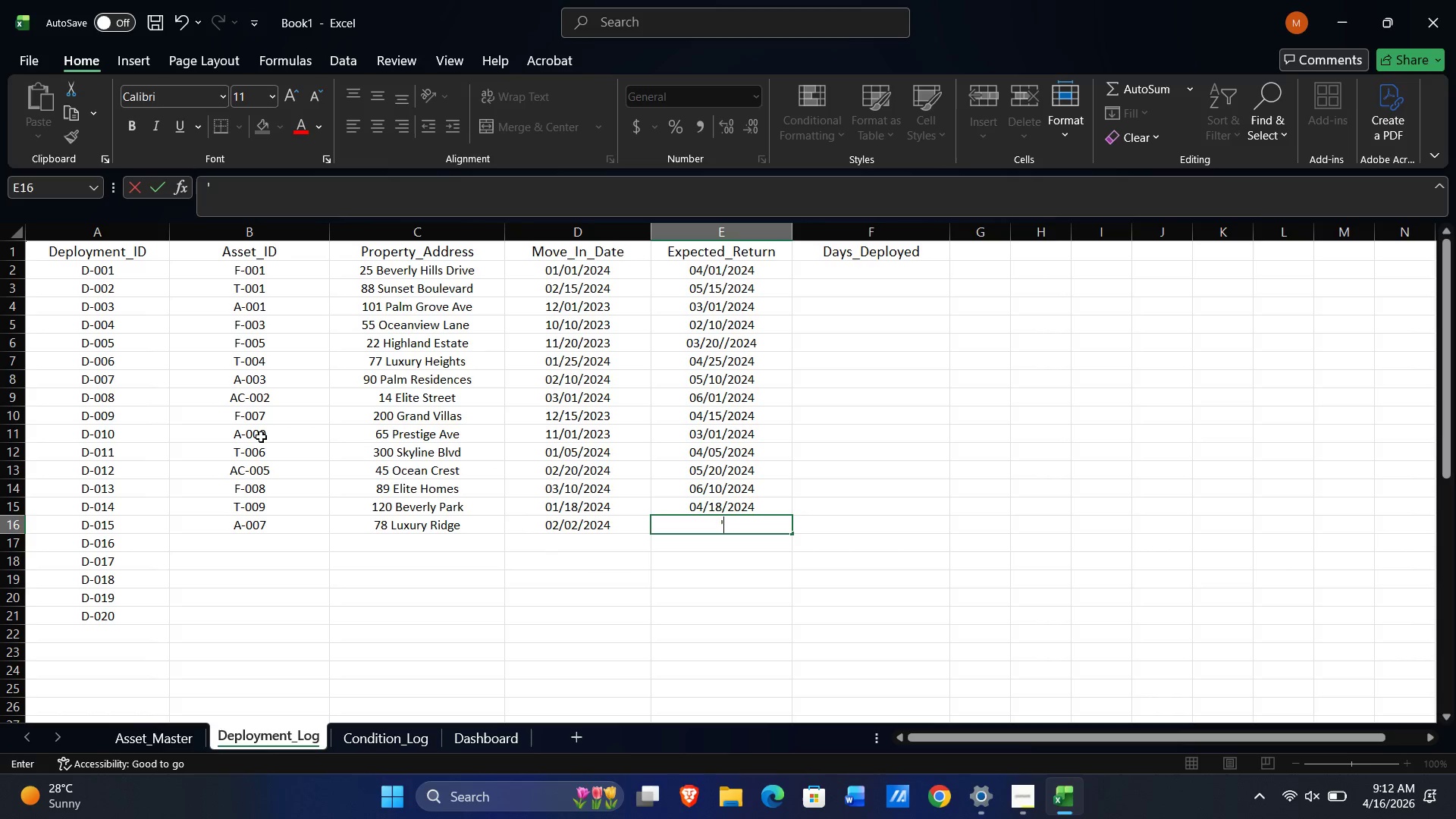 
key(Numpad0)
 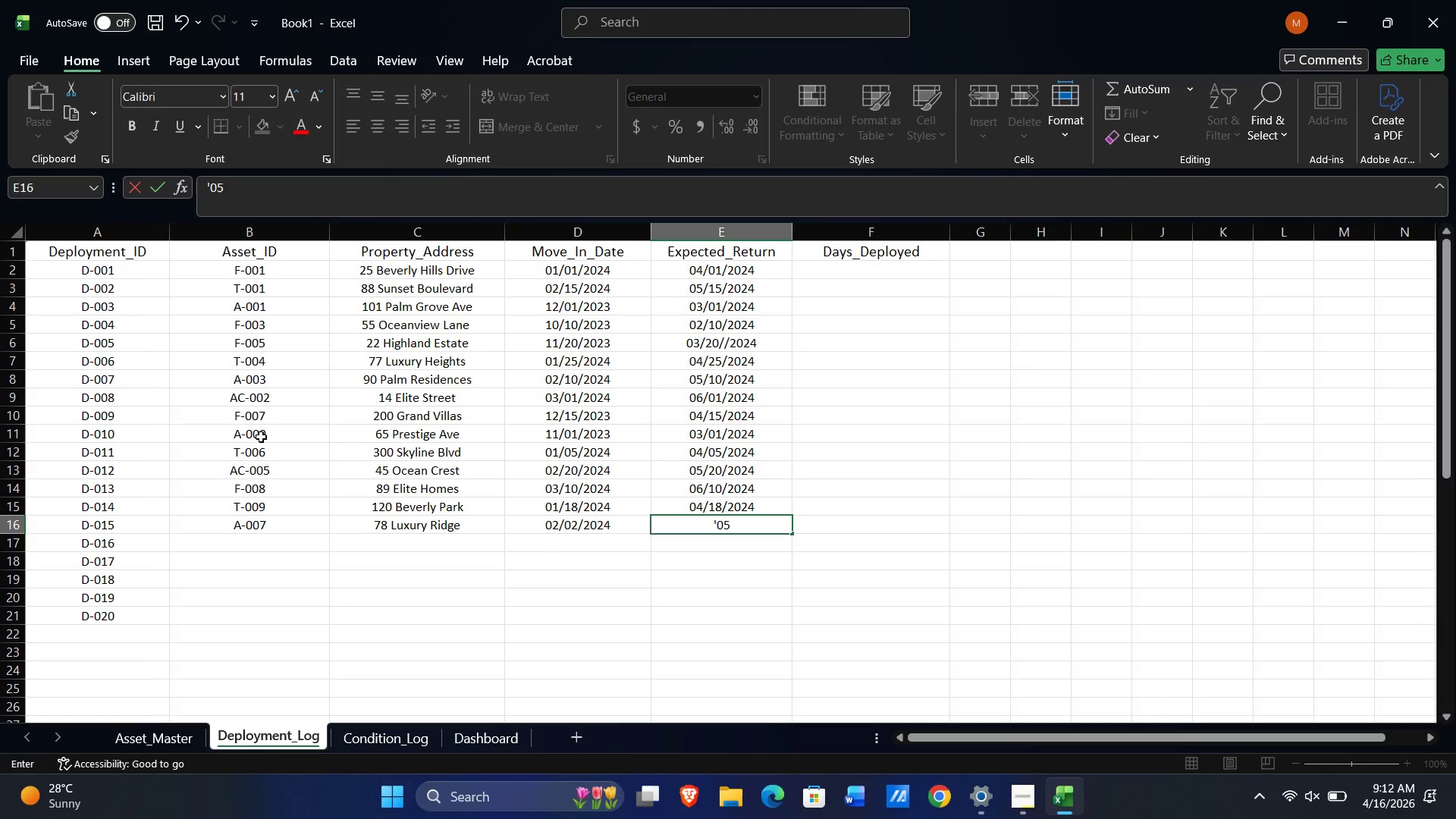 
key(Numpad5)
 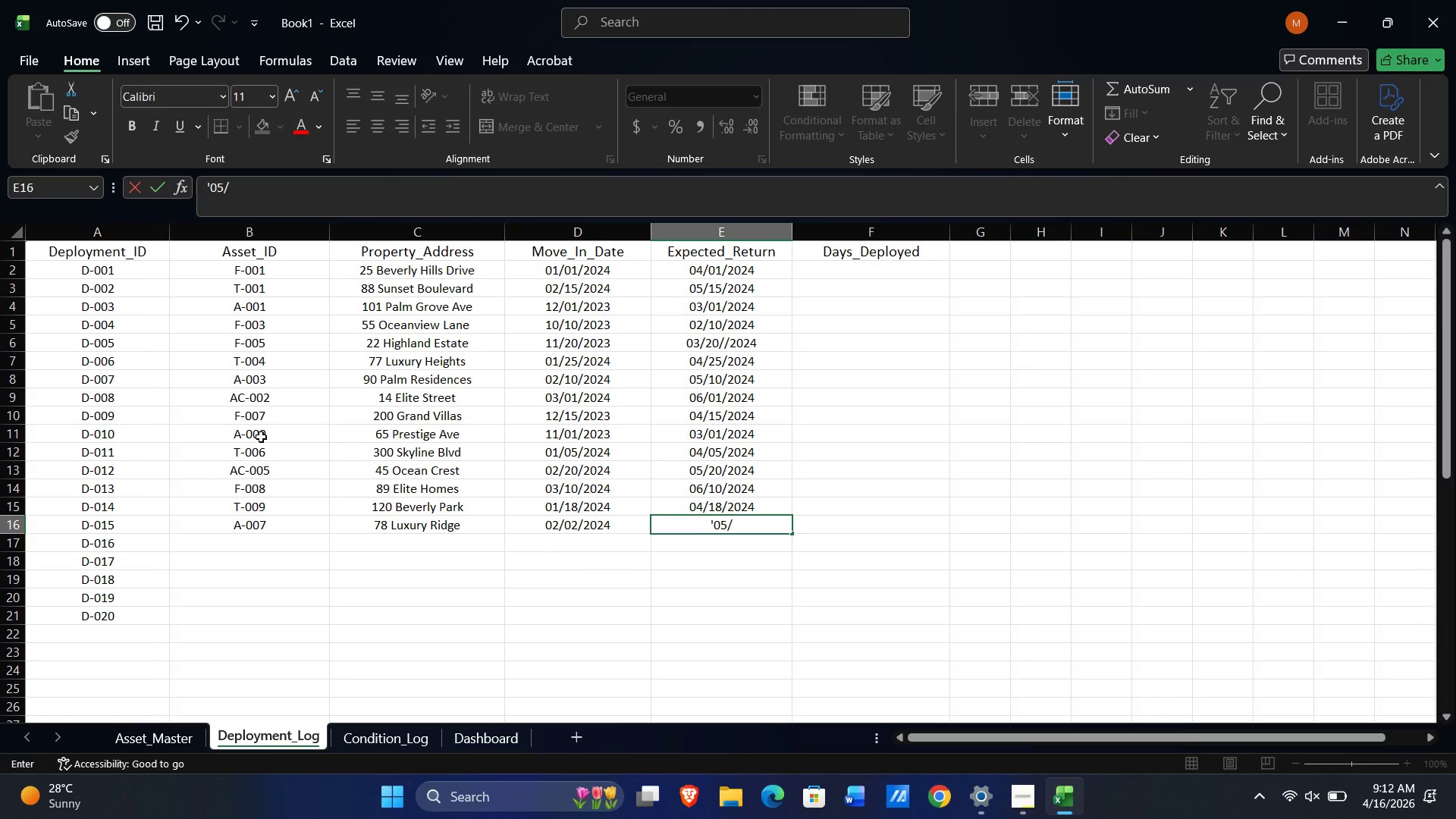 
key(NumpadDivide)
 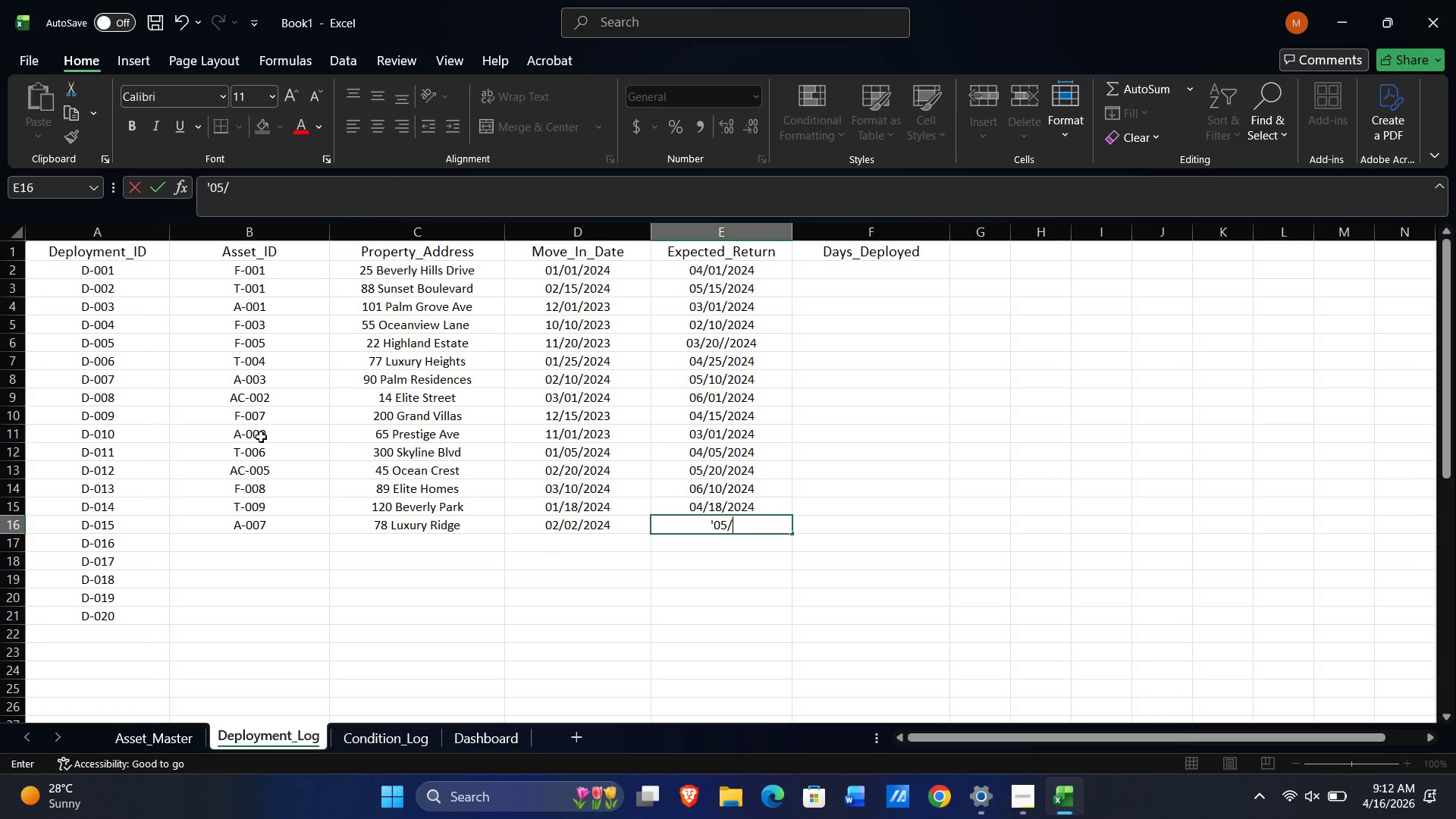 
key(Numpad0)
 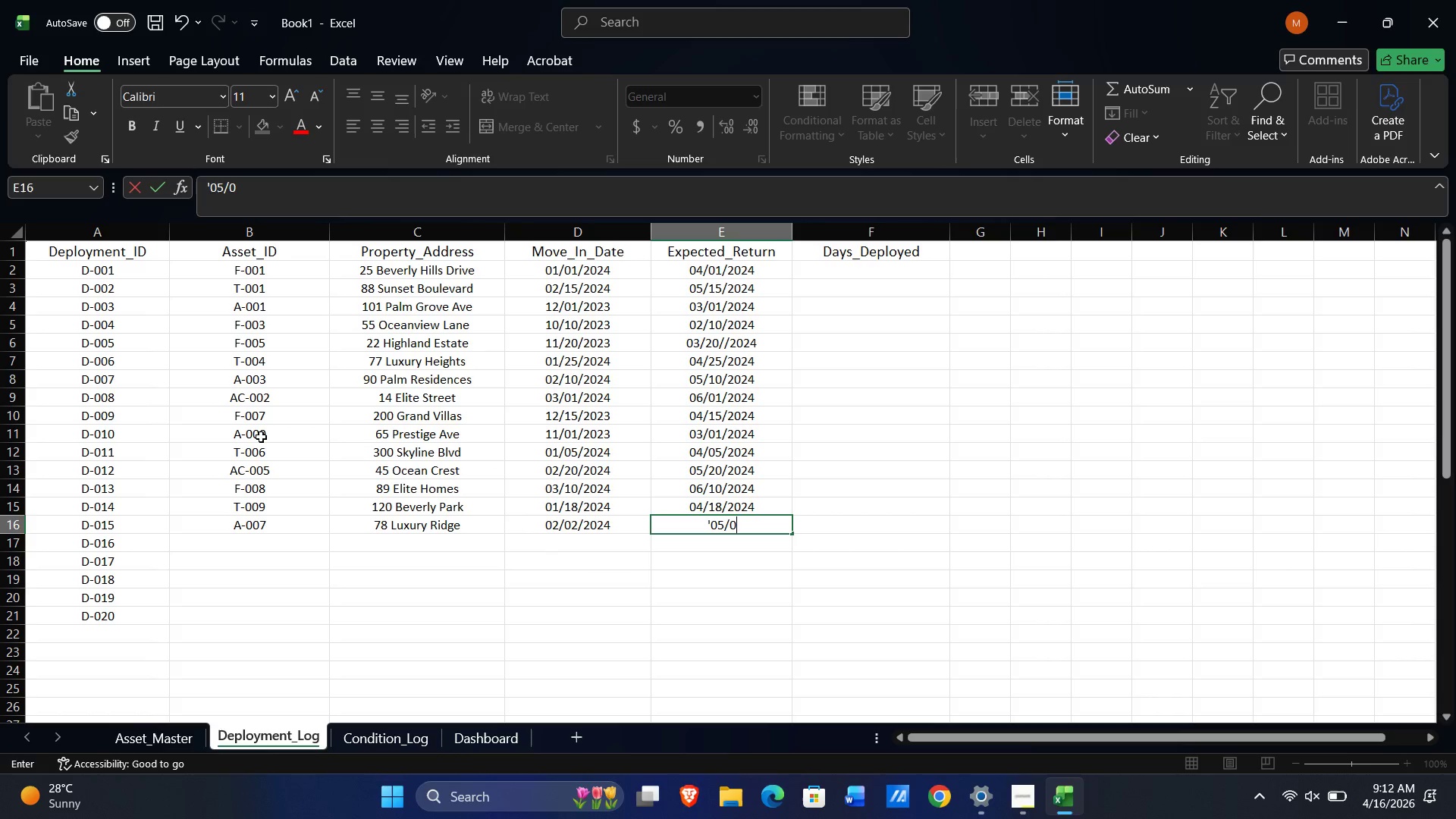 
key(Numpad2)
 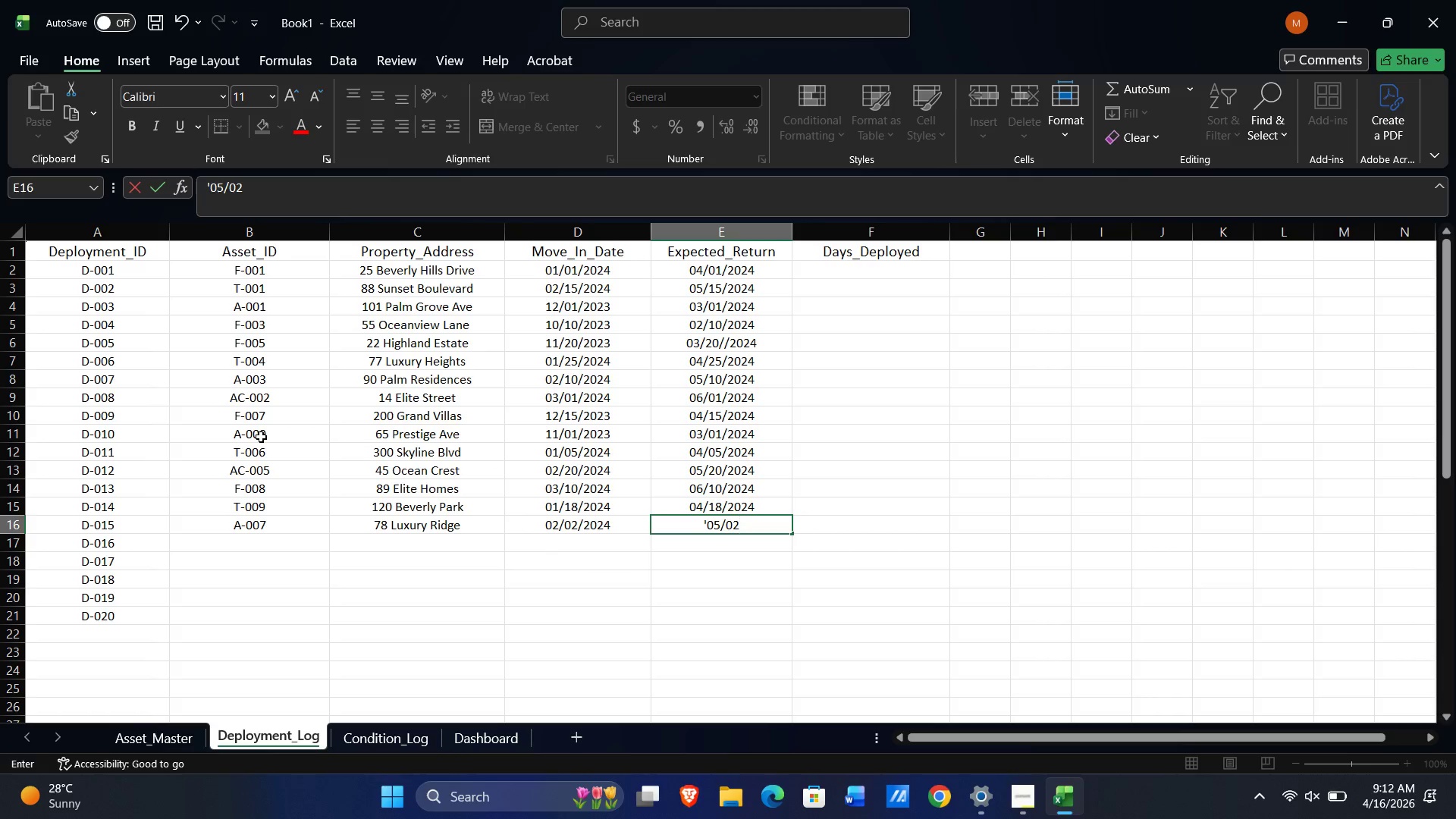 
key(NumpadDivide)
 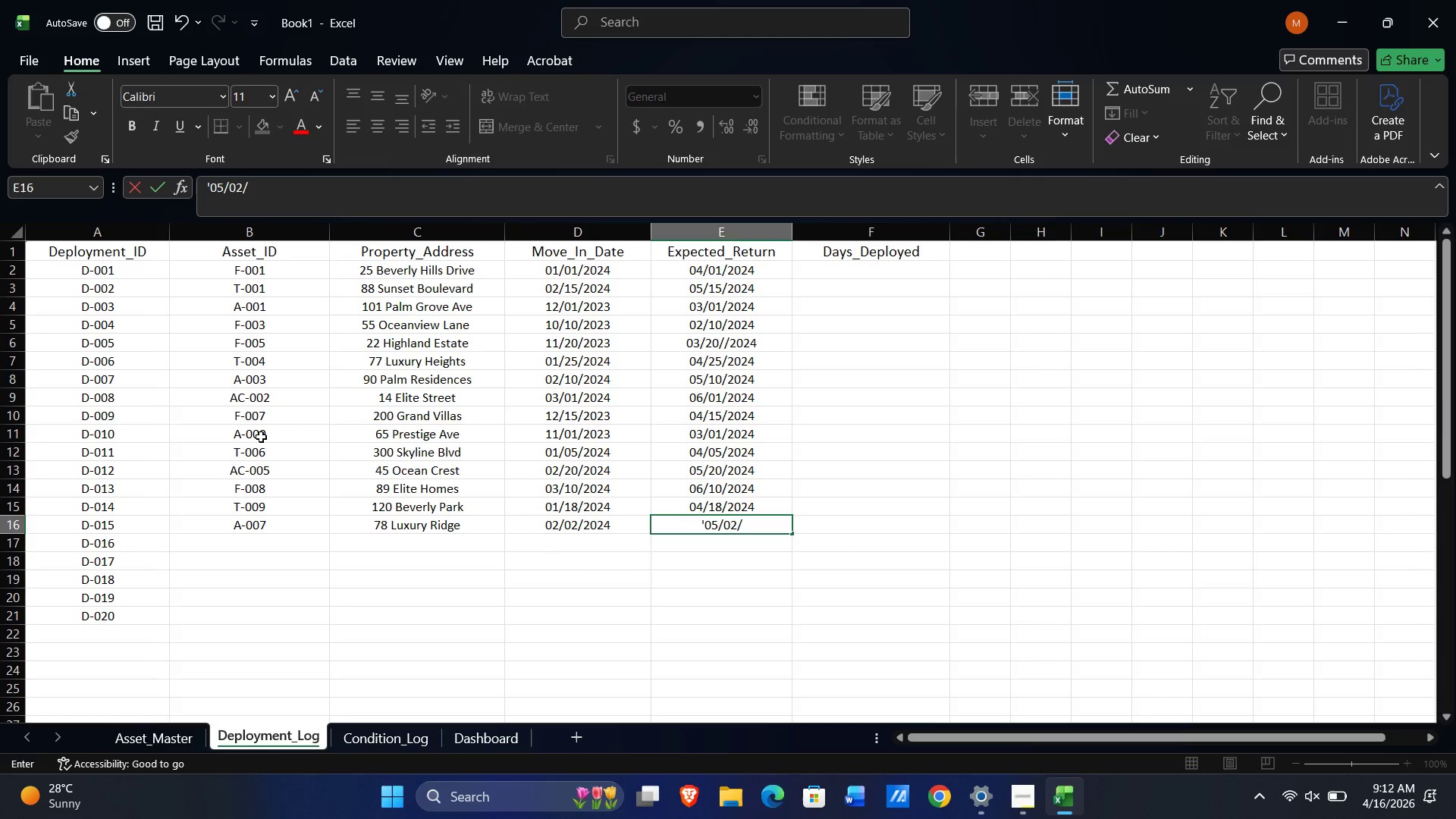 
key(Numpad2)
 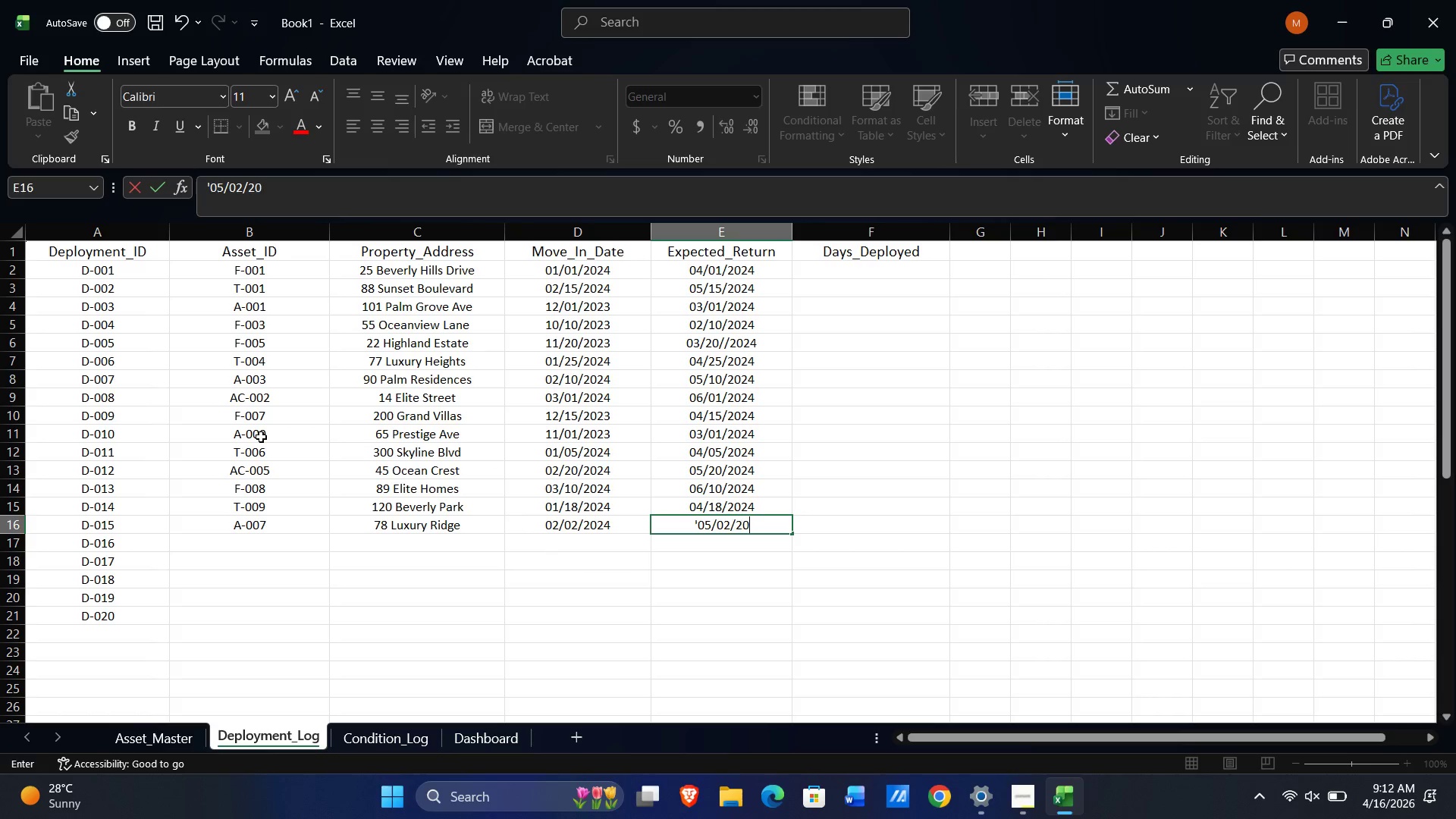 
key(Numpad0)
 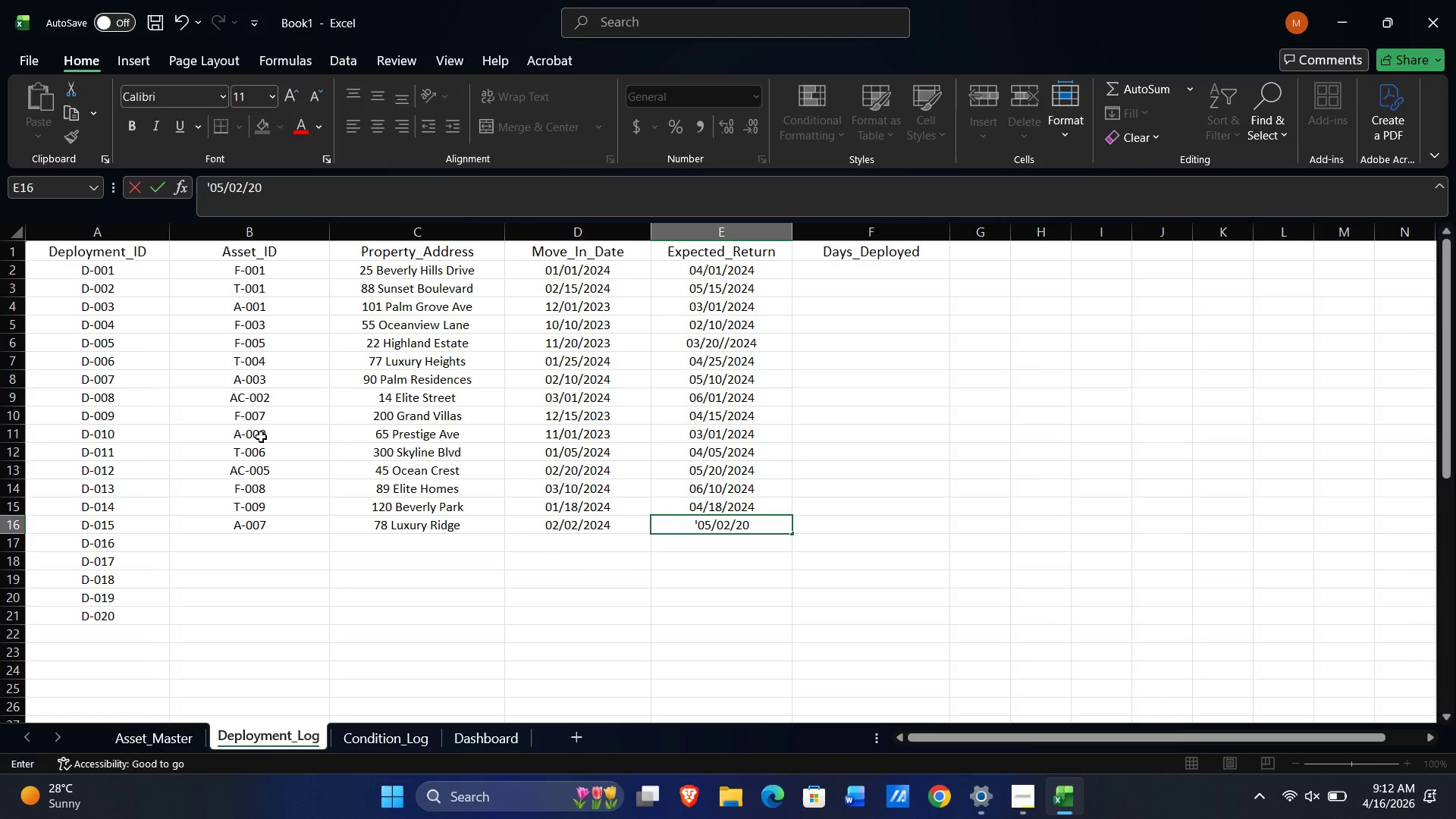 
key(Numpad2)
 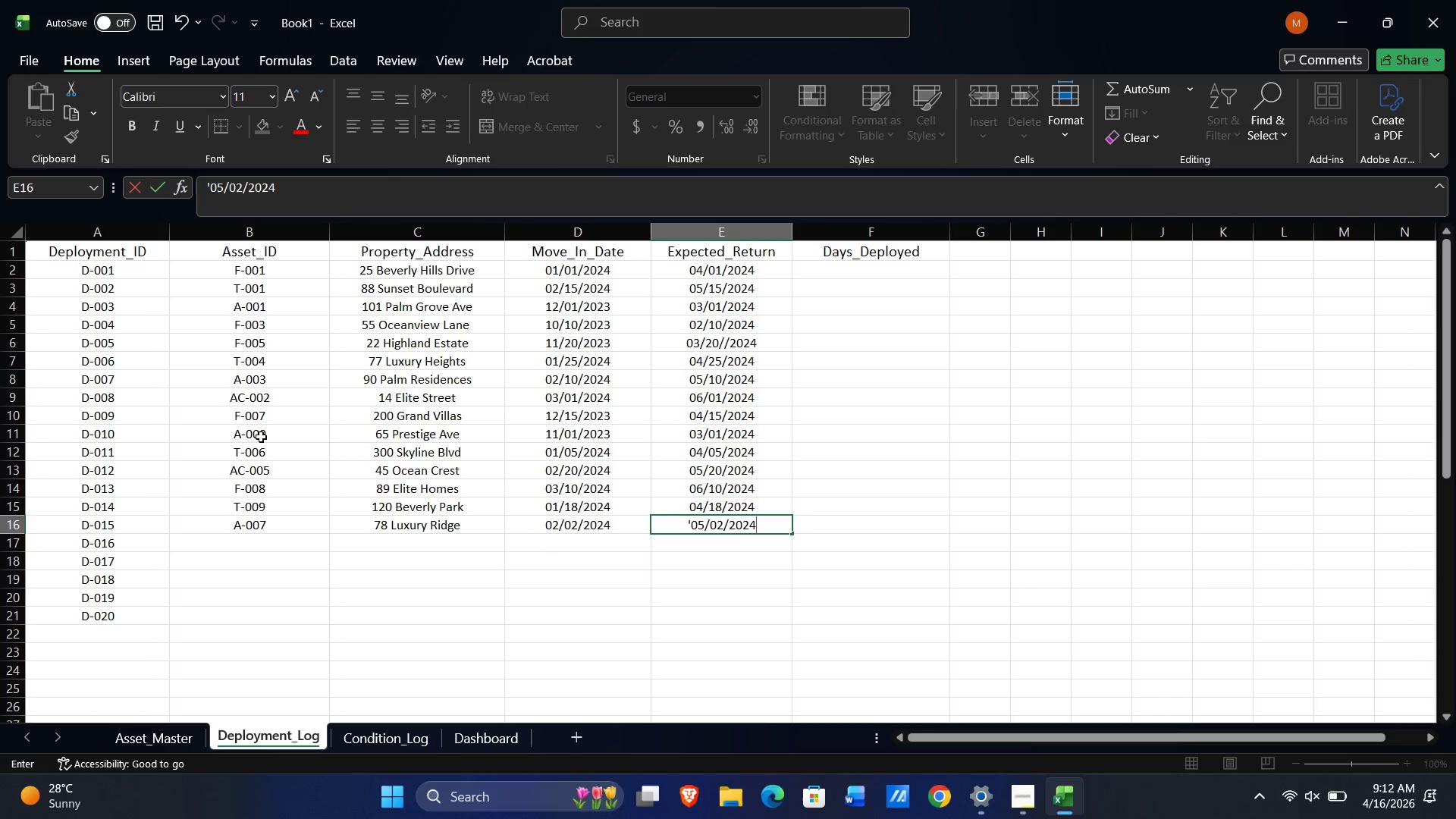 
key(Numpad4)
 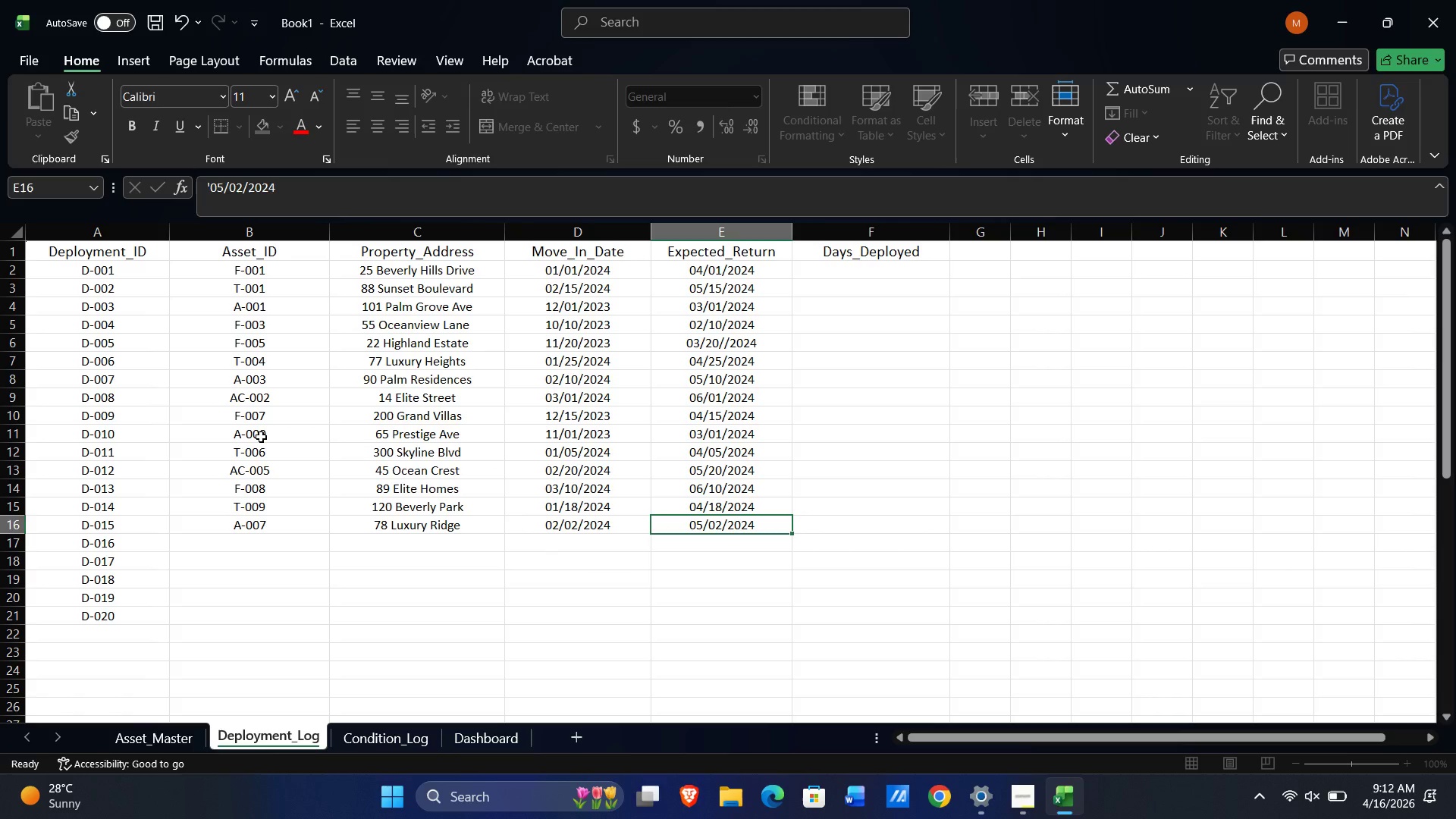 
key(NumpadEnter)
 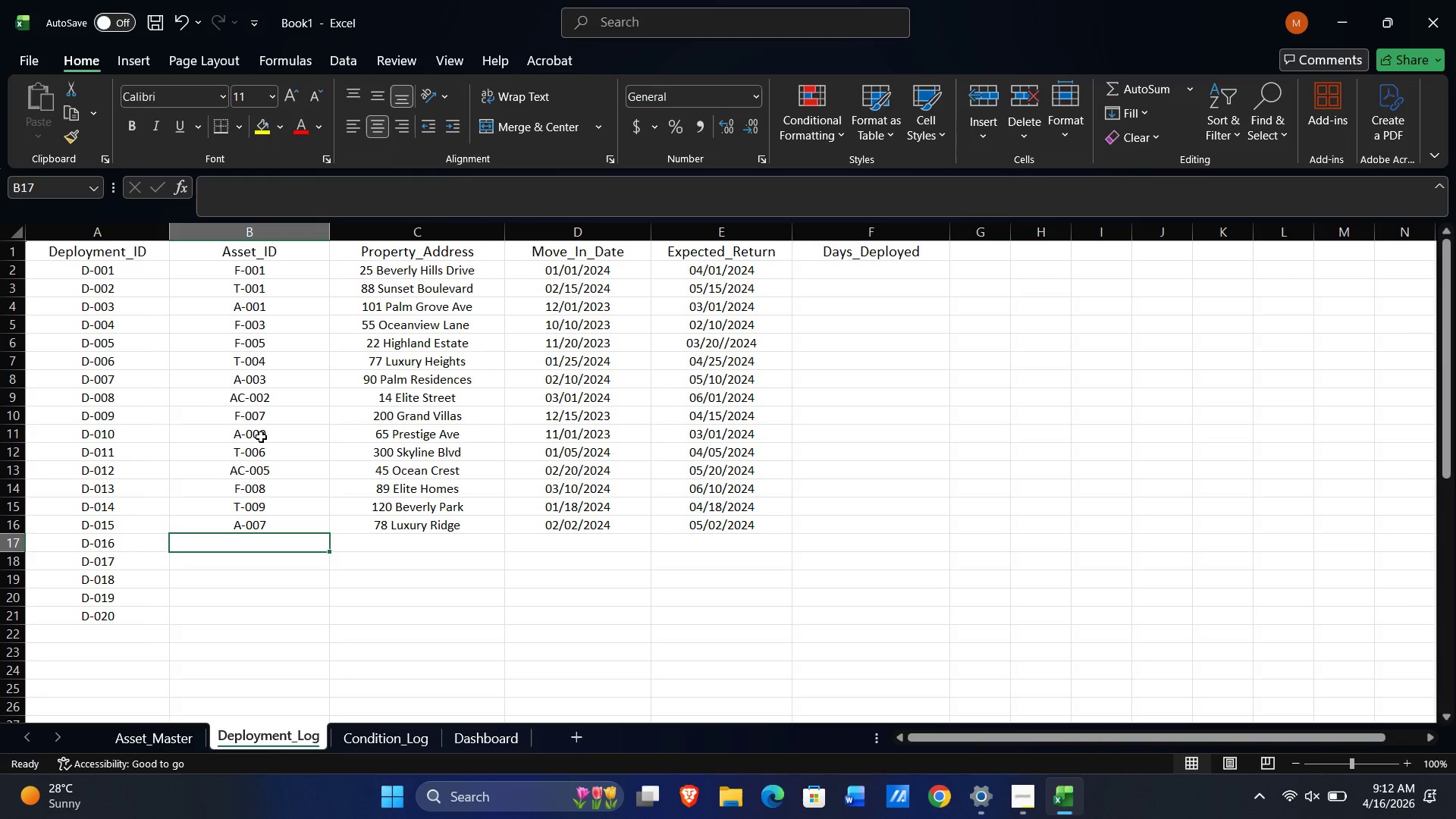 
wait(7.12)
 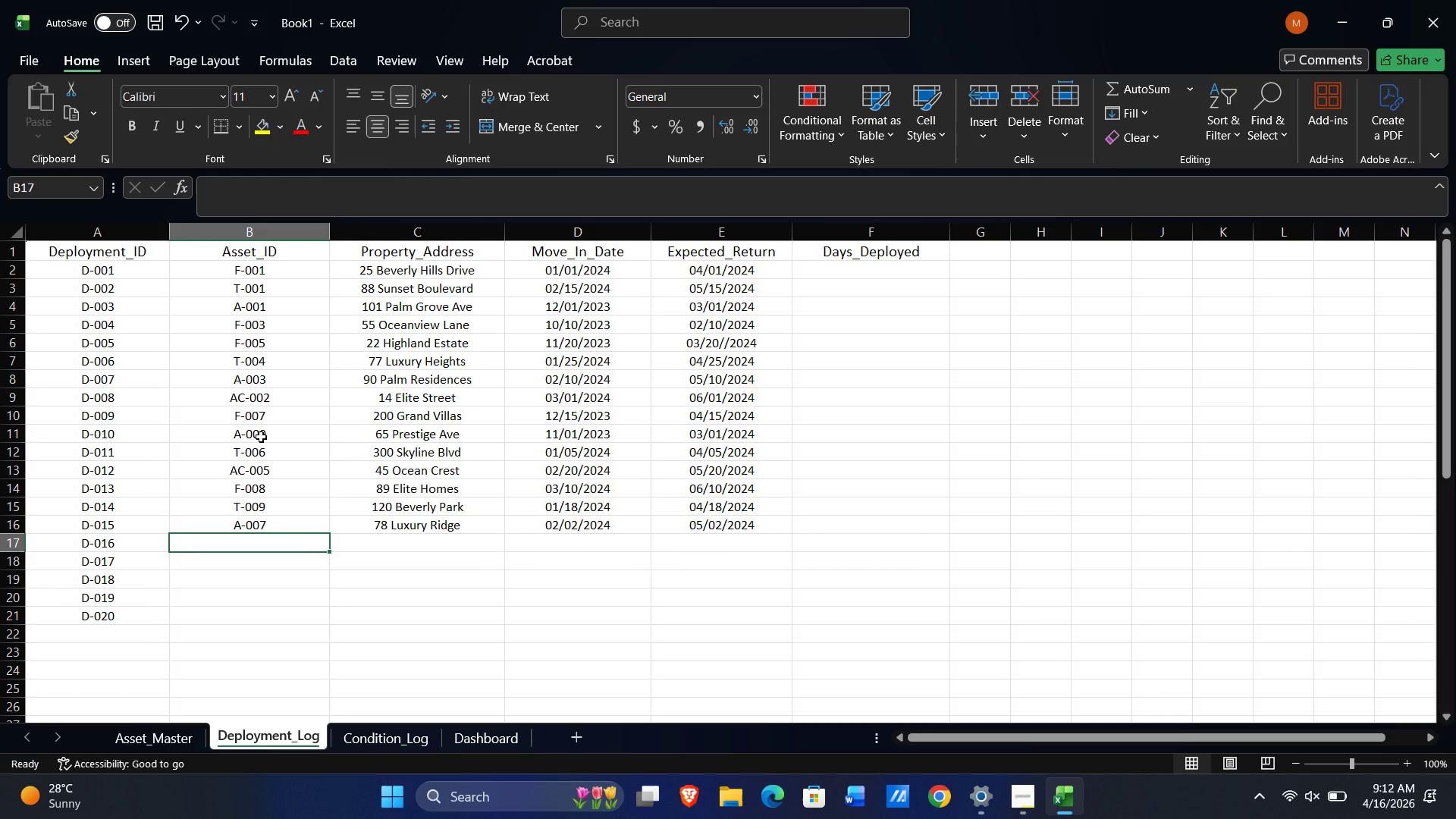 
type(AC-010)
key(Tab)
 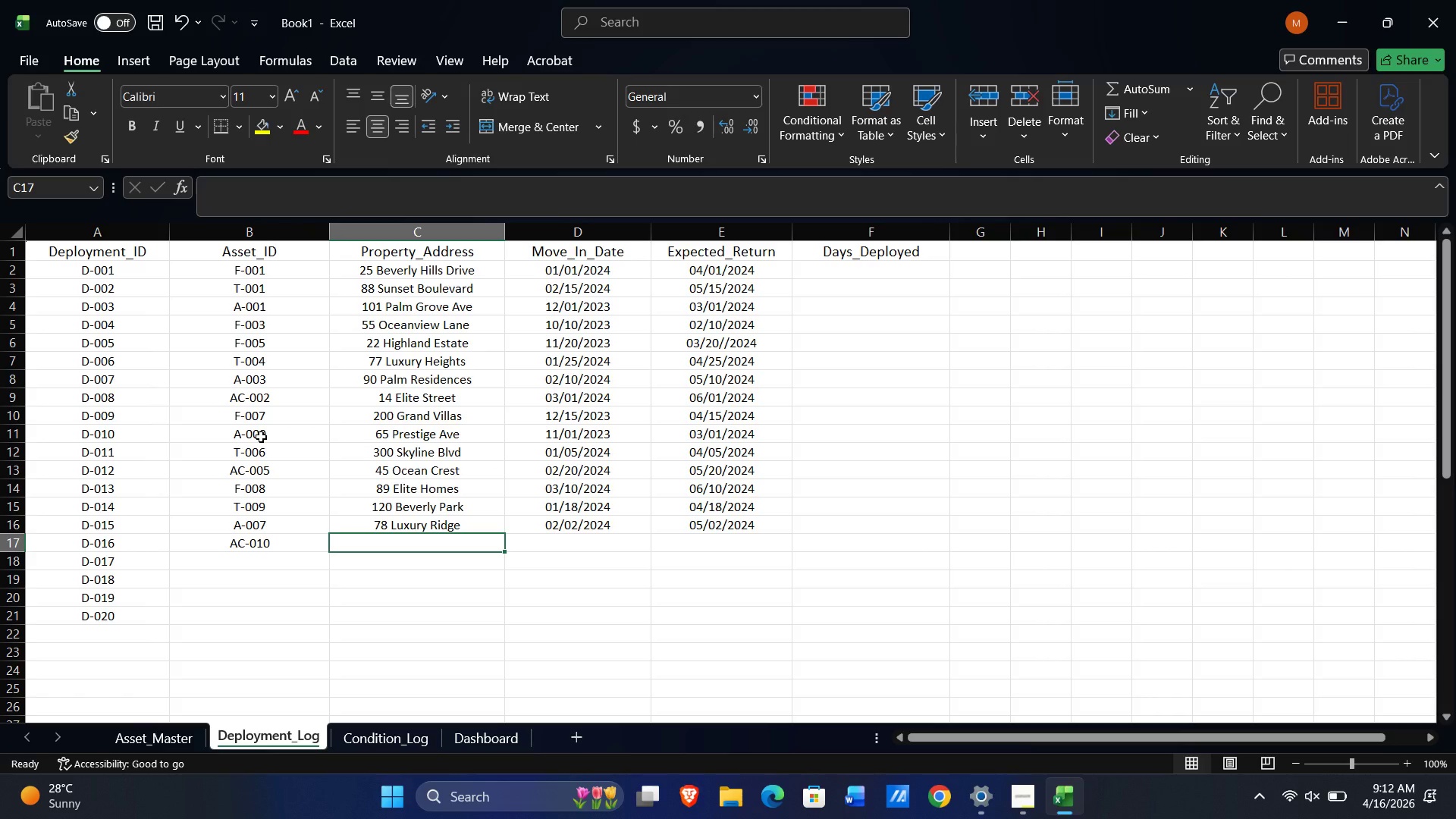 
type(56 Diamond Street)
key(Tab)
 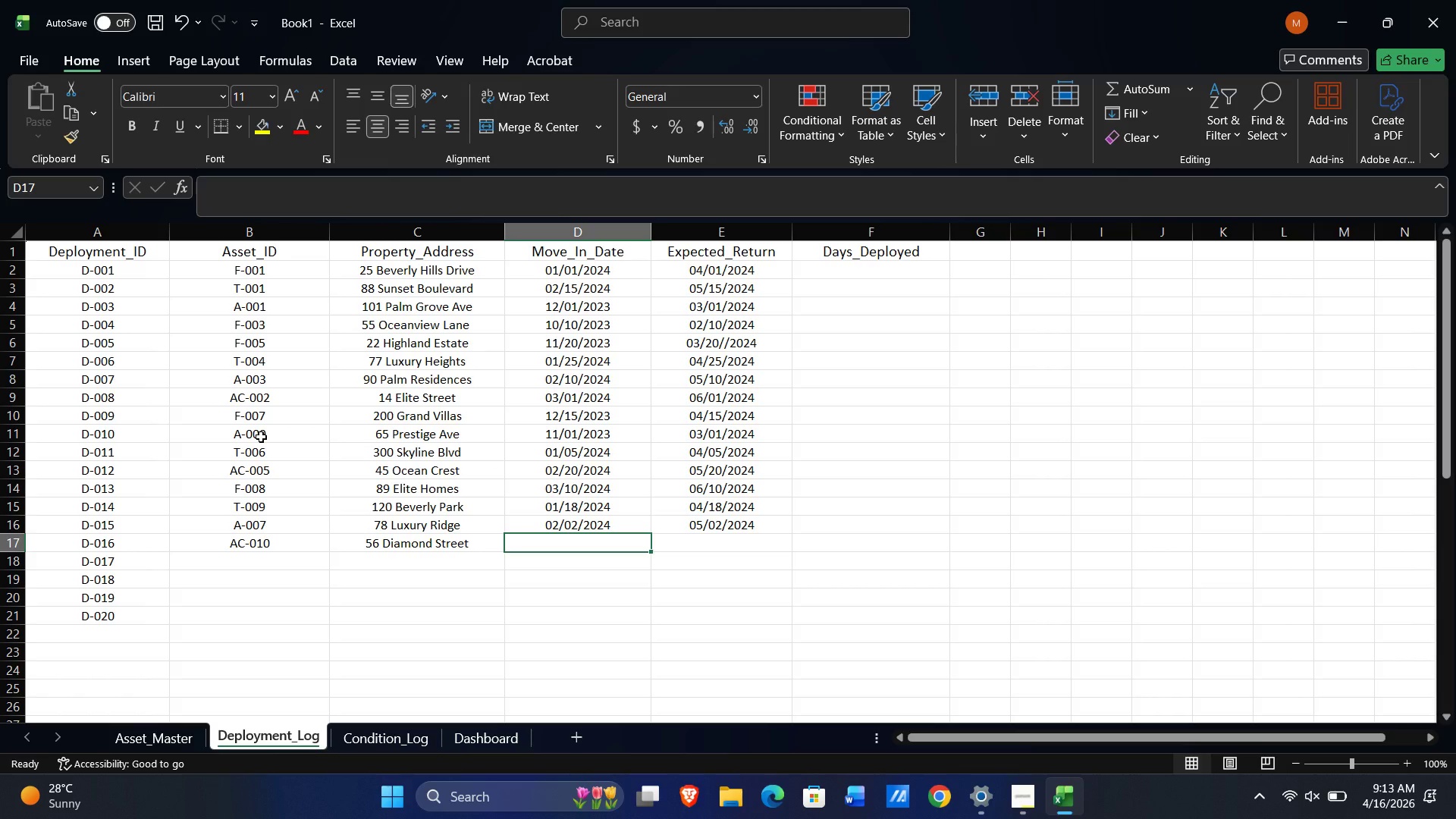 
hold_key(key=Quote, duration=5.05)
 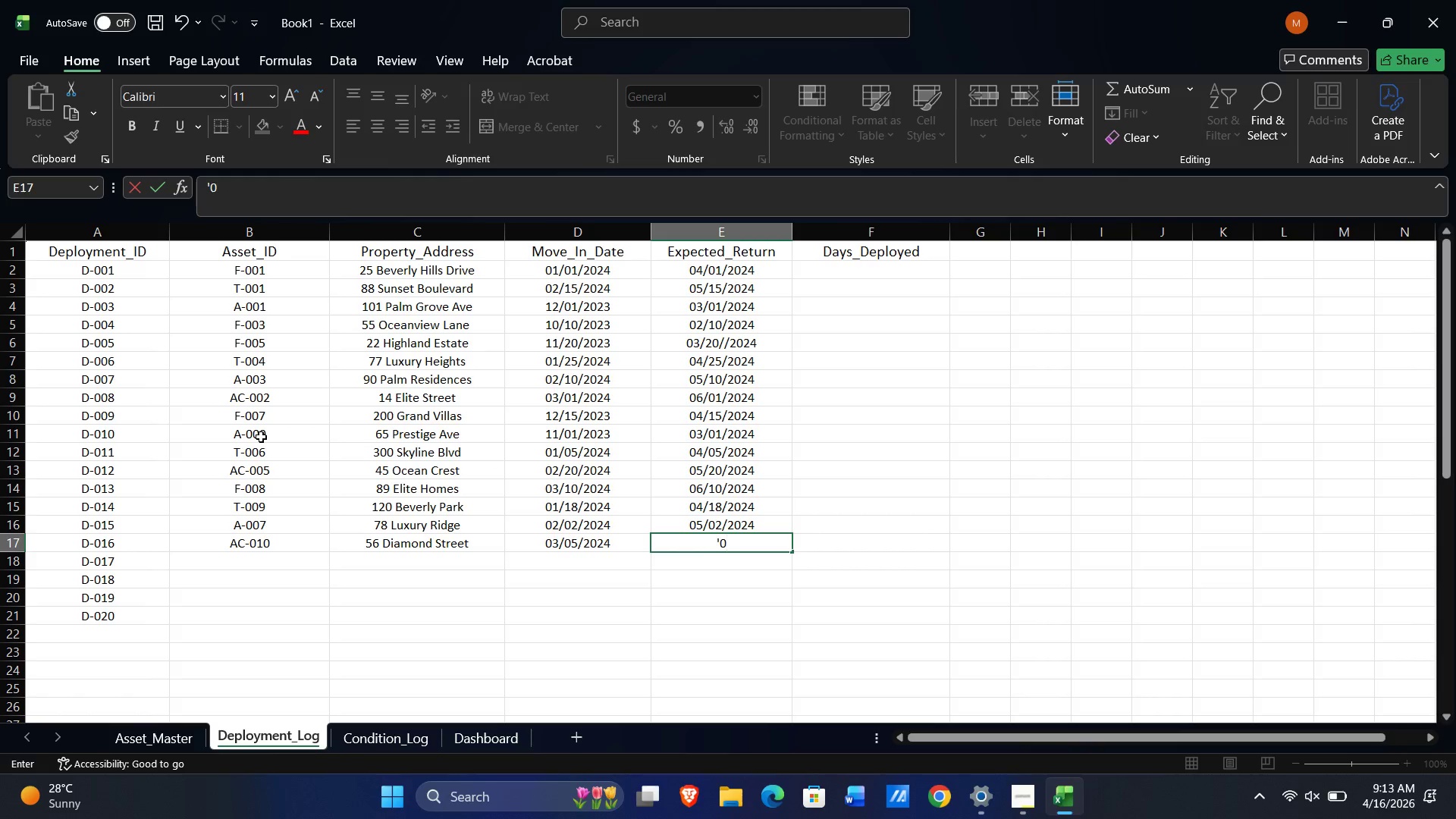 
key(Numpad0)
 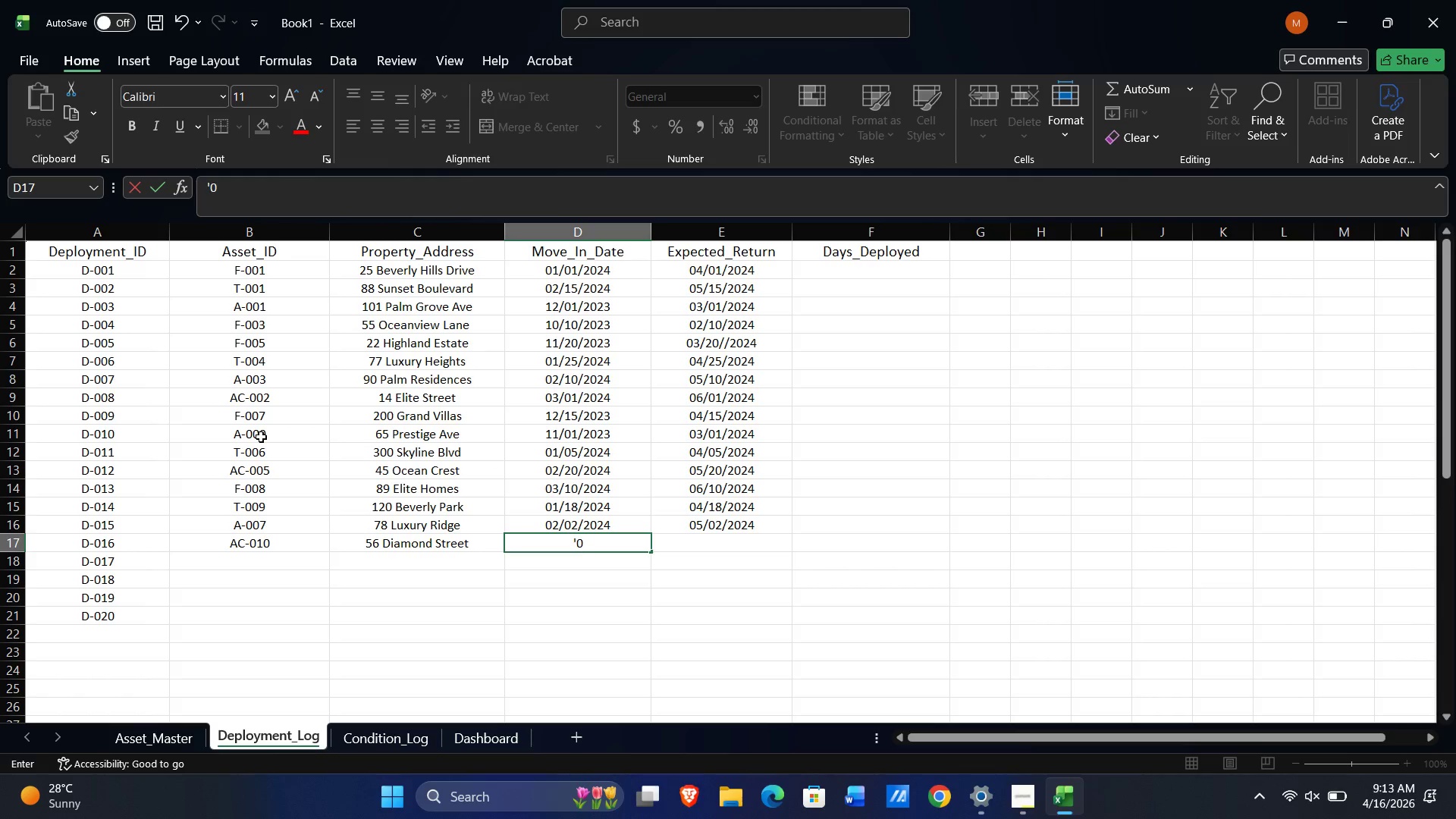 
key(Numpad3)
 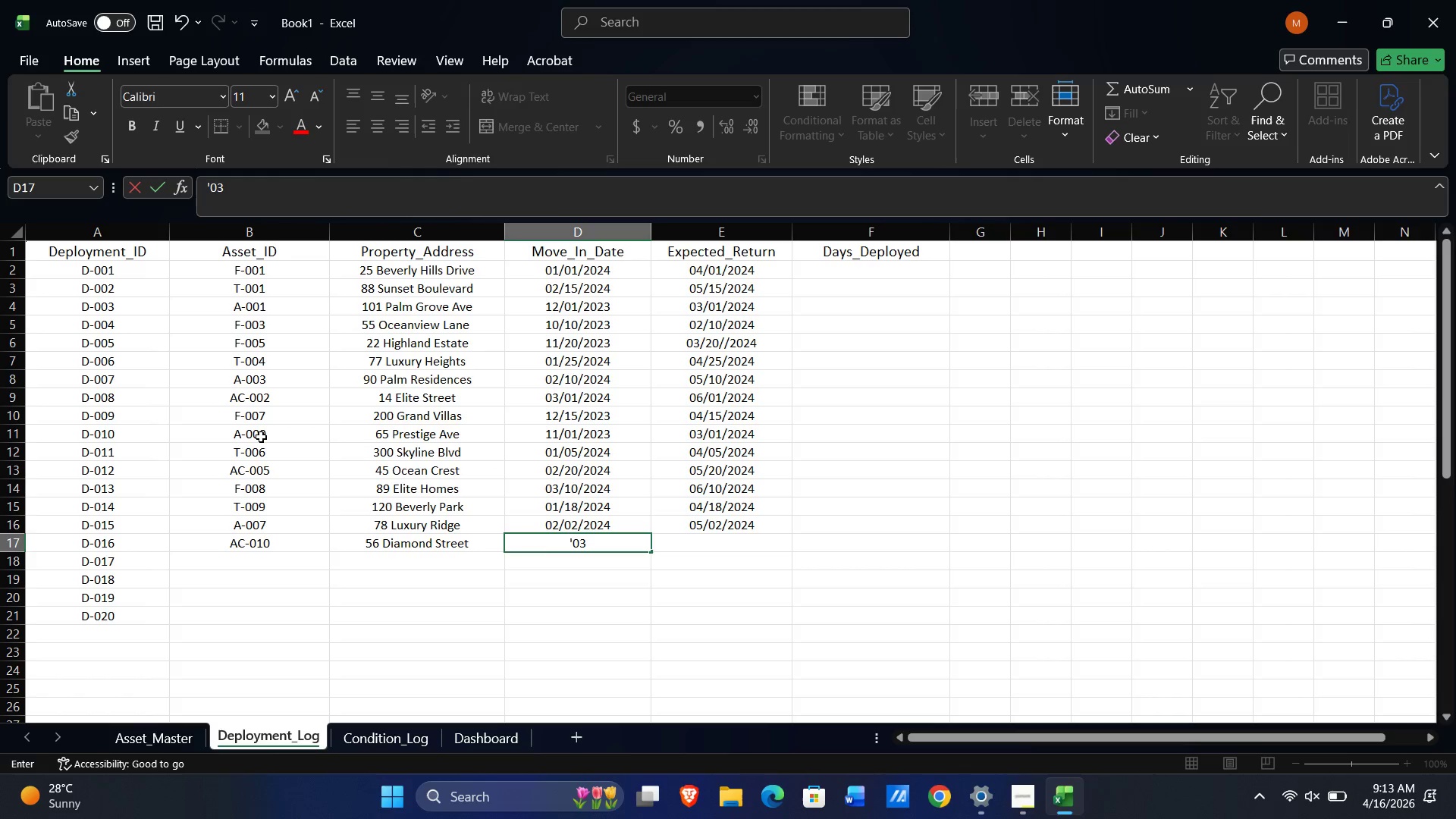 
key(NumpadDivide)
 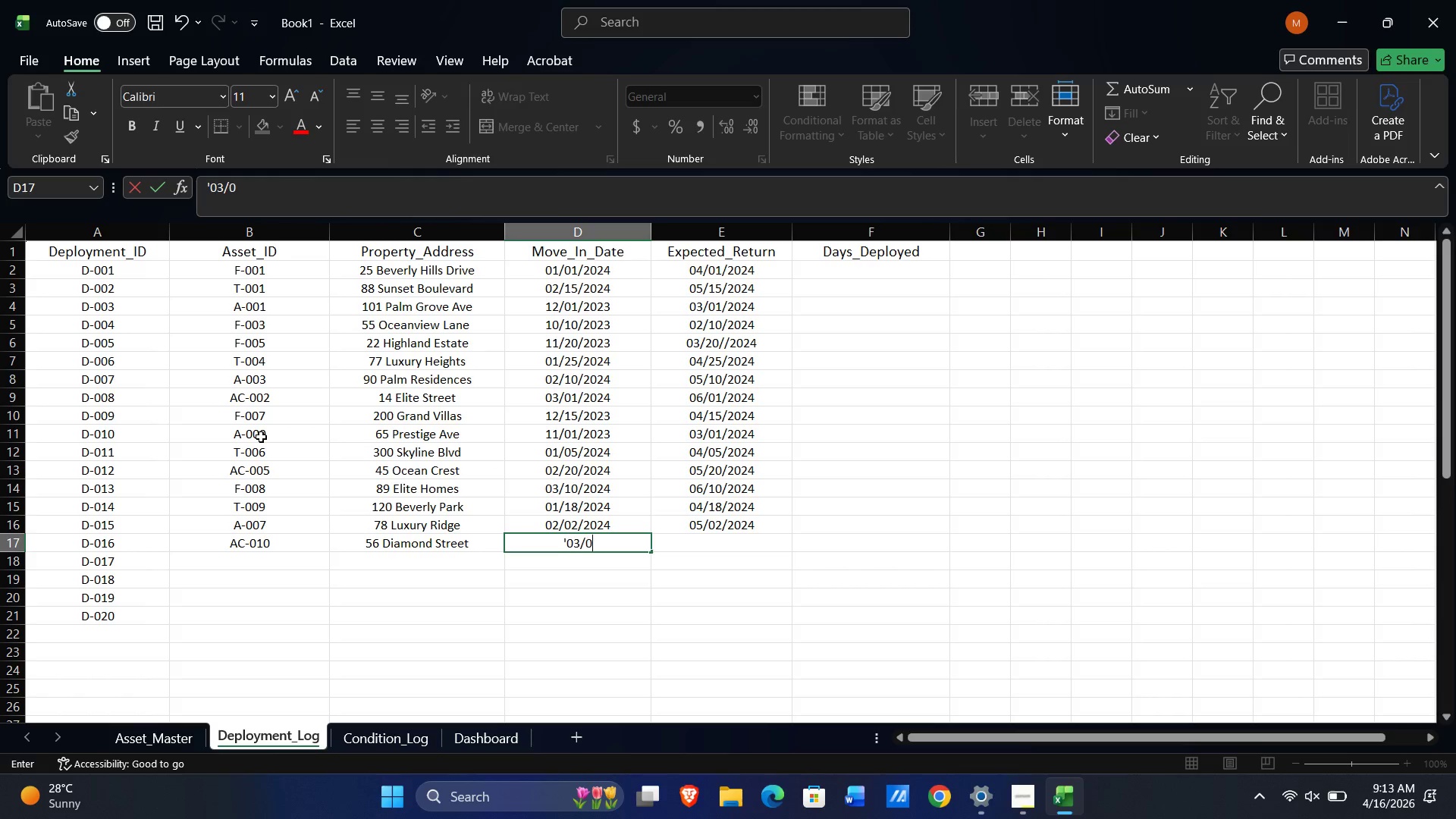 
key(Numpad0)
 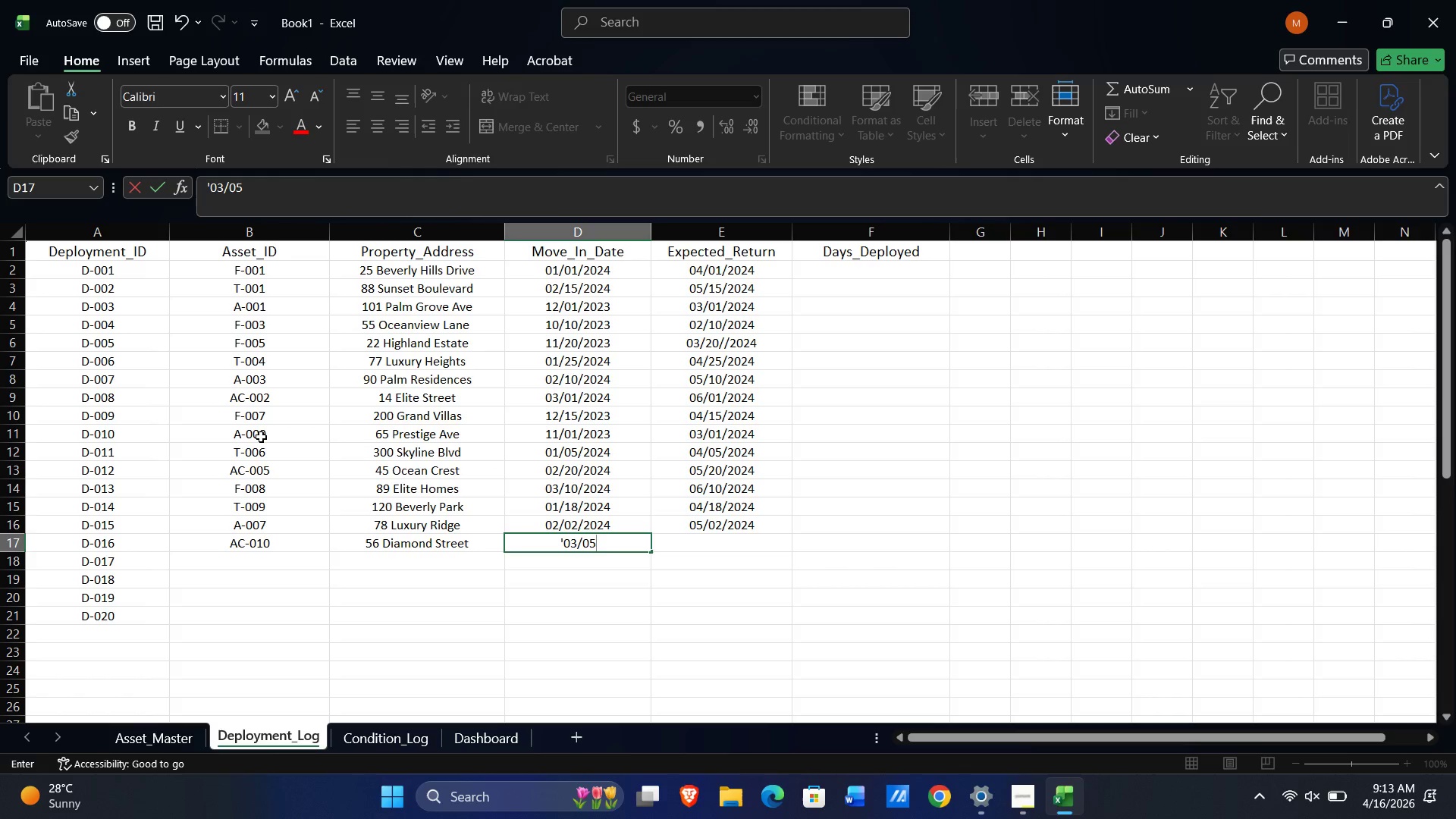 
key(Numpad5)
 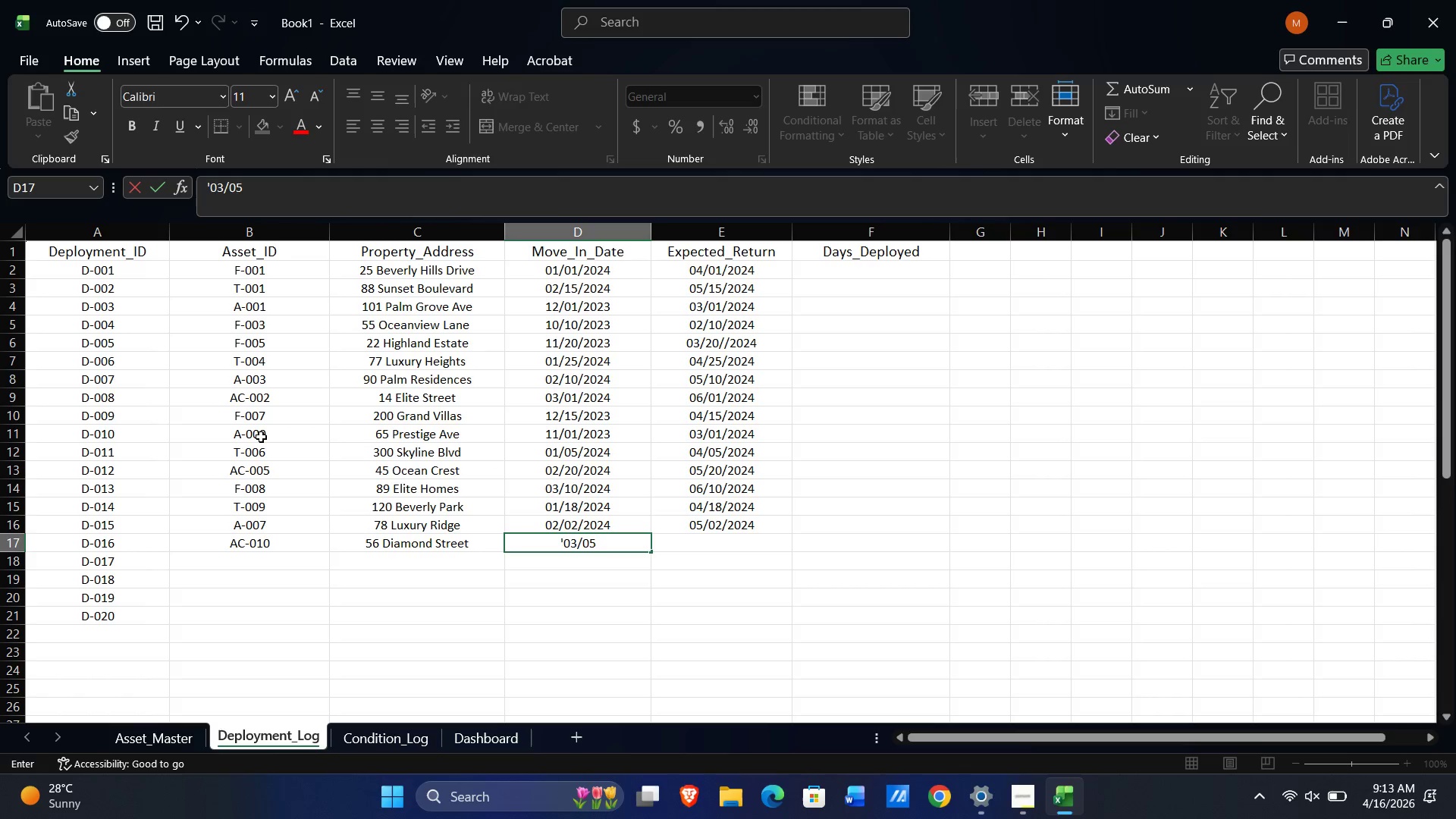 
key(NumpadDivide)
 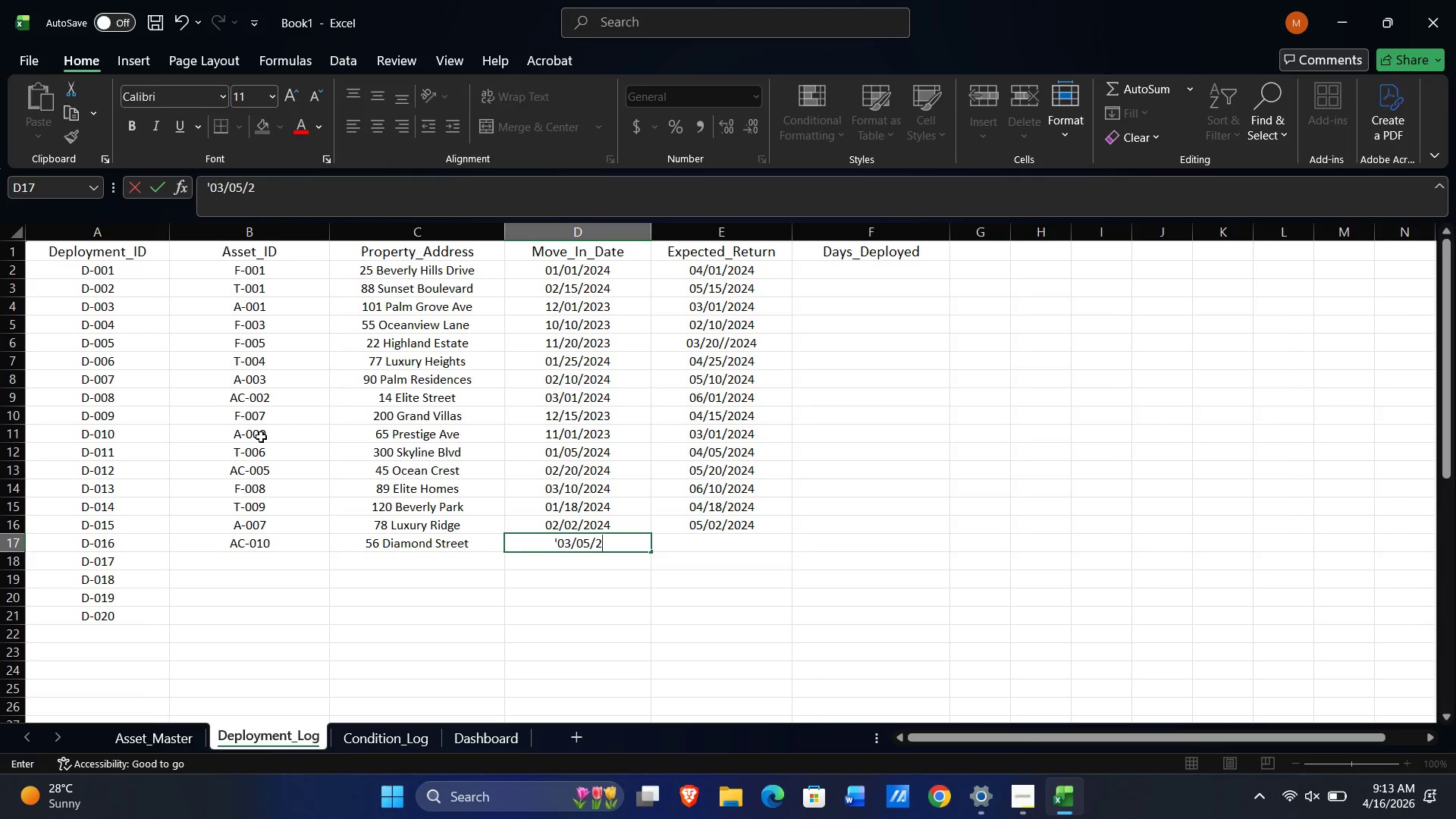 
key(Numpad2)
 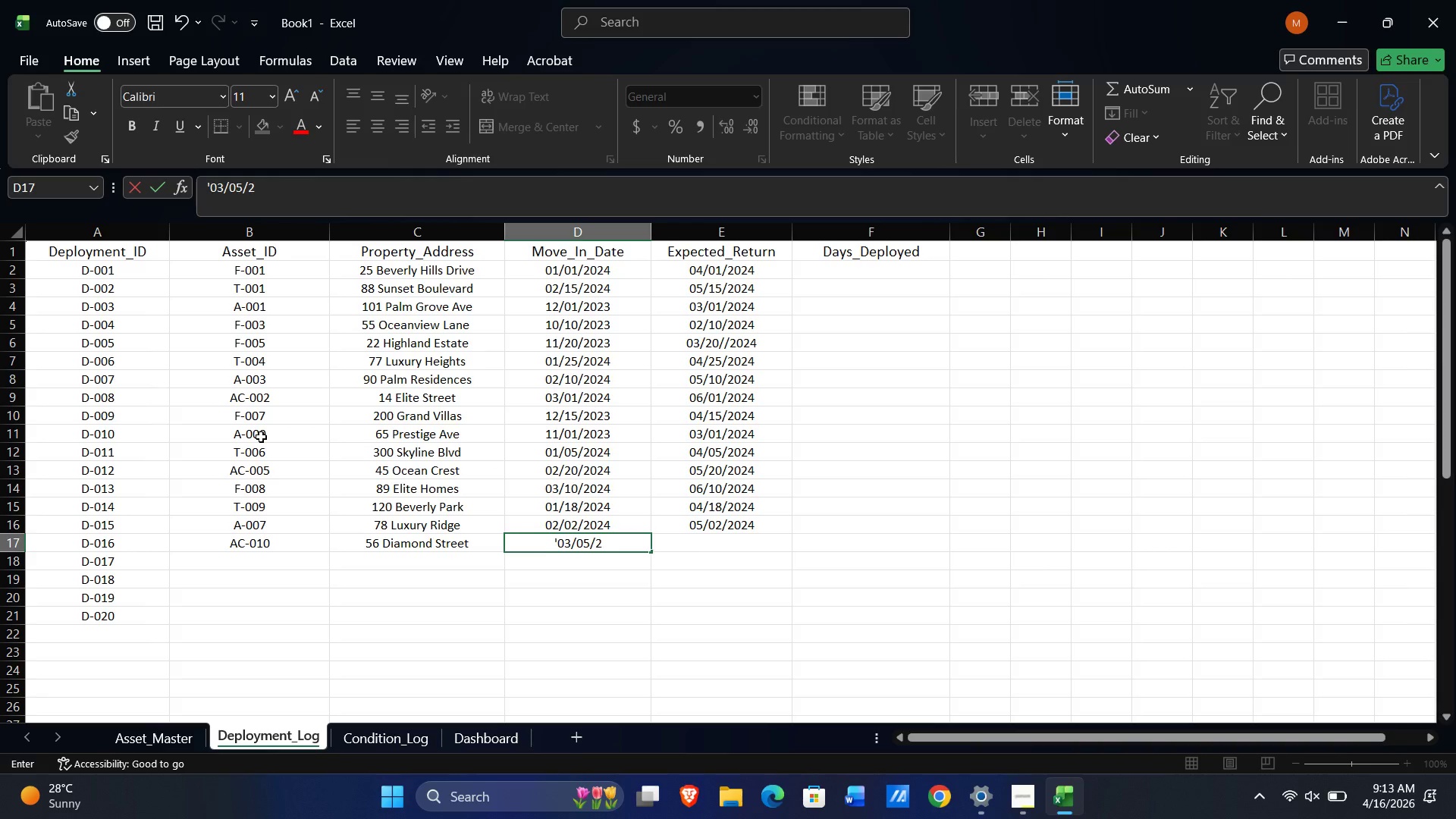 
key(Numpad0)
 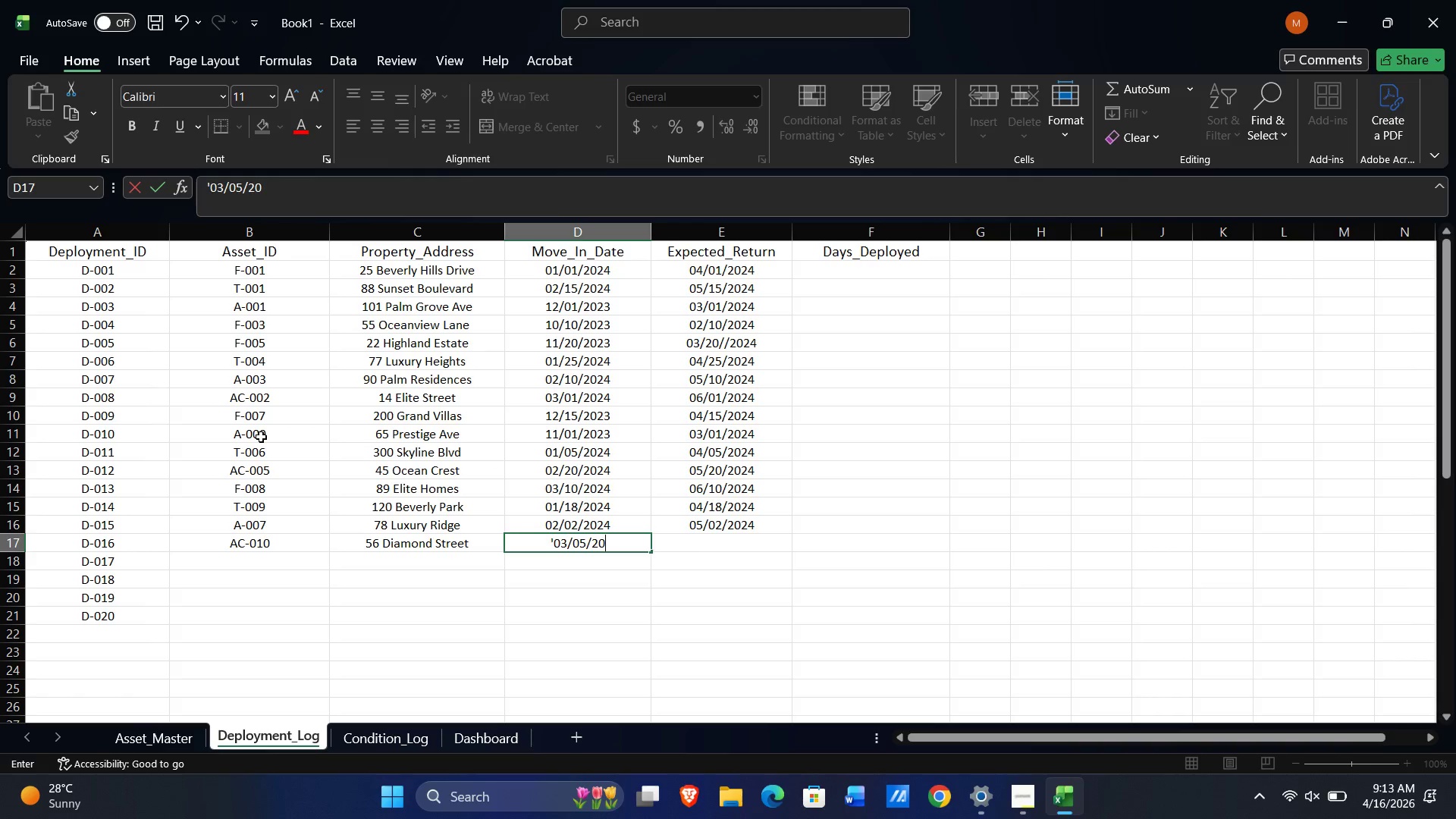 
key(Numpad2)
 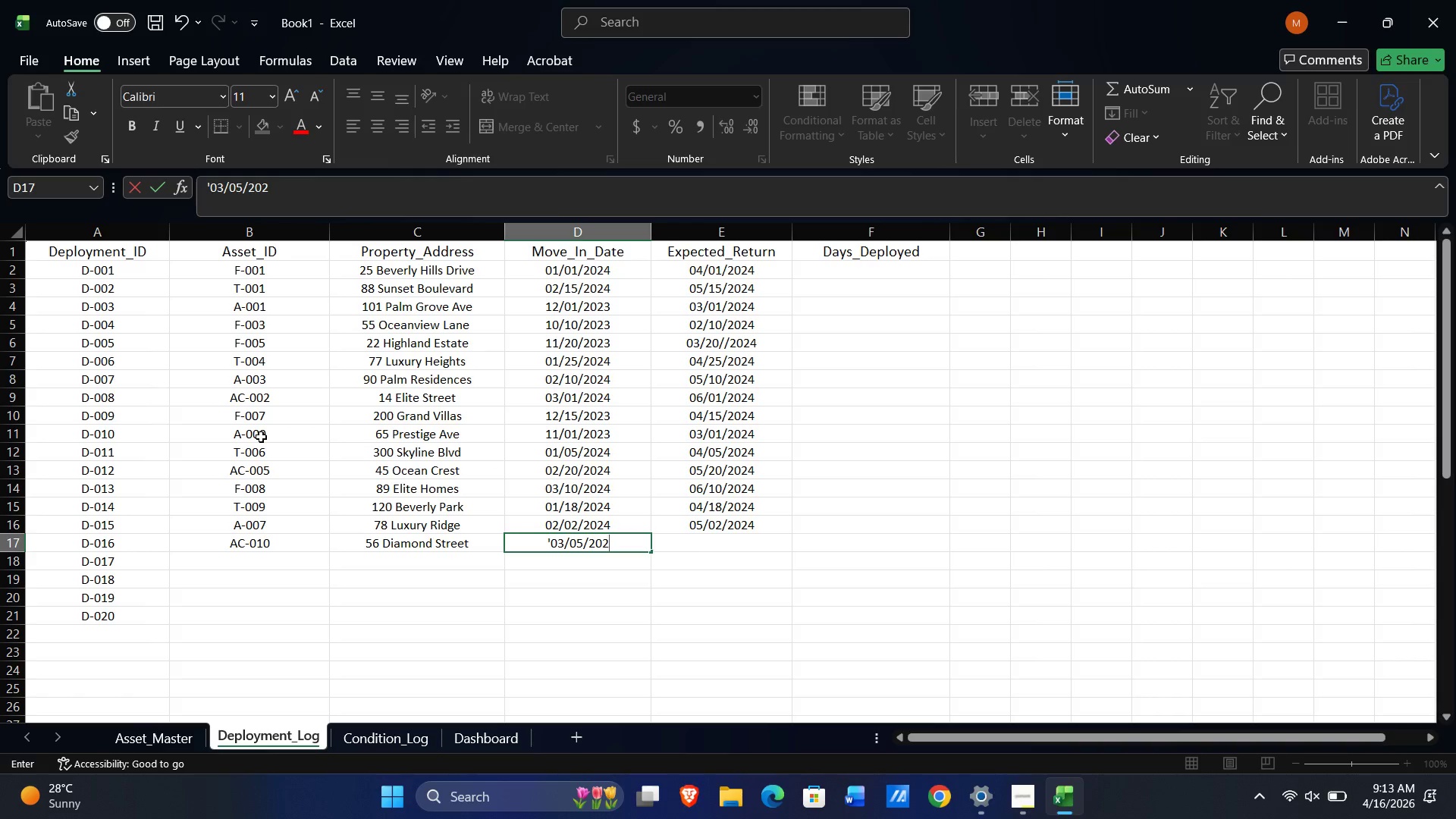 
key(Numpad4)
 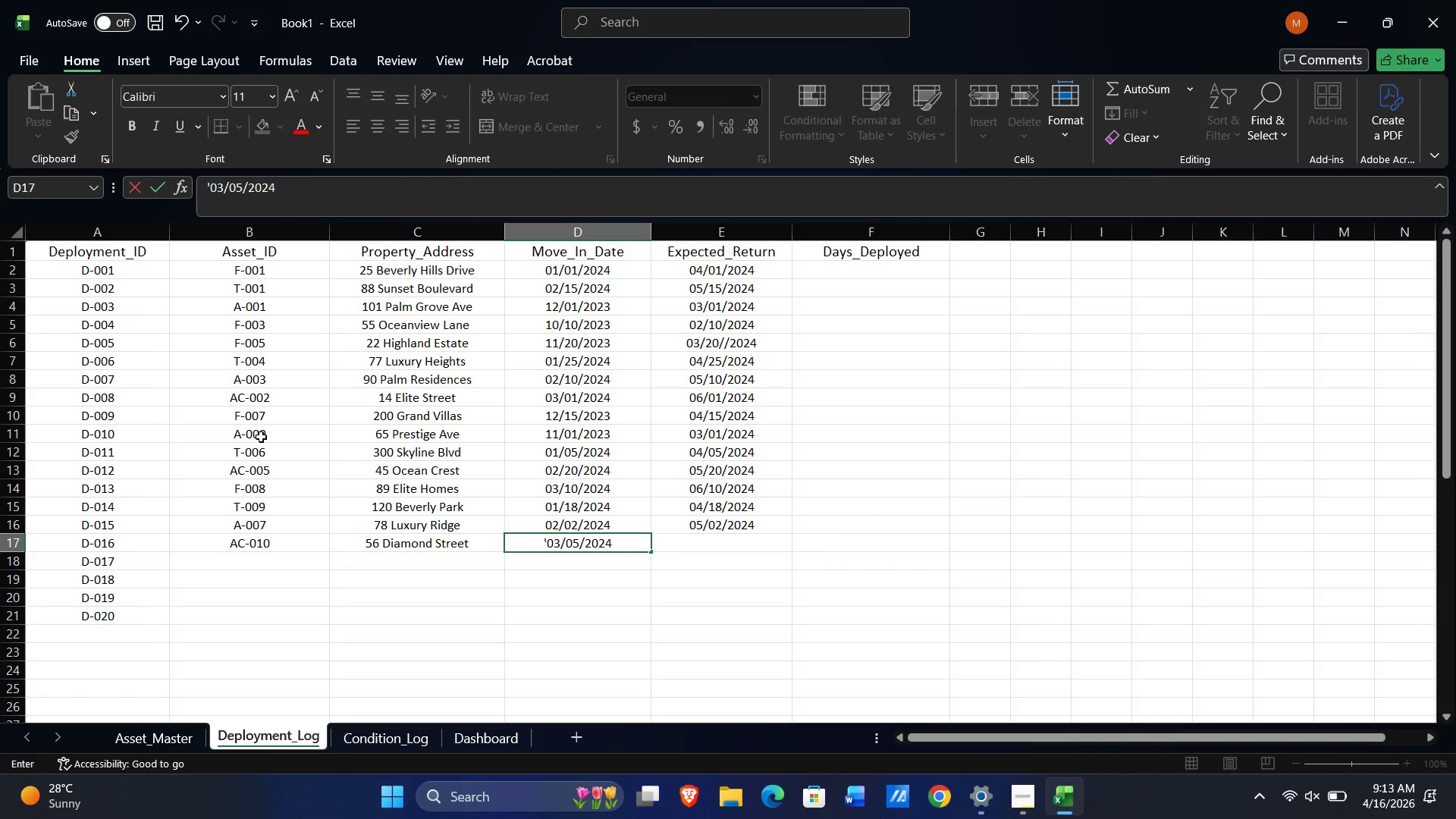 
key(Tab)
 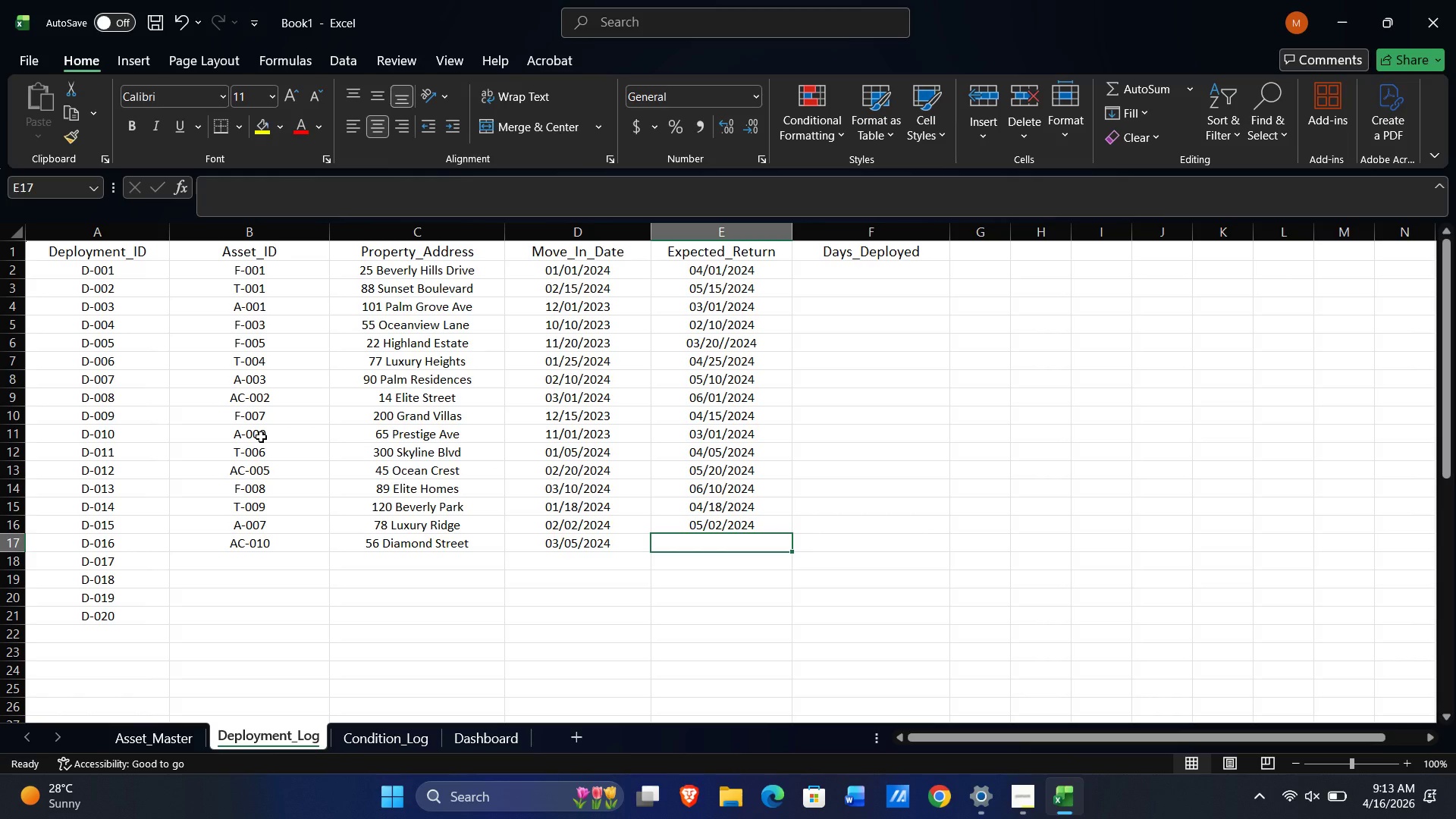 
key(Numpad0)
 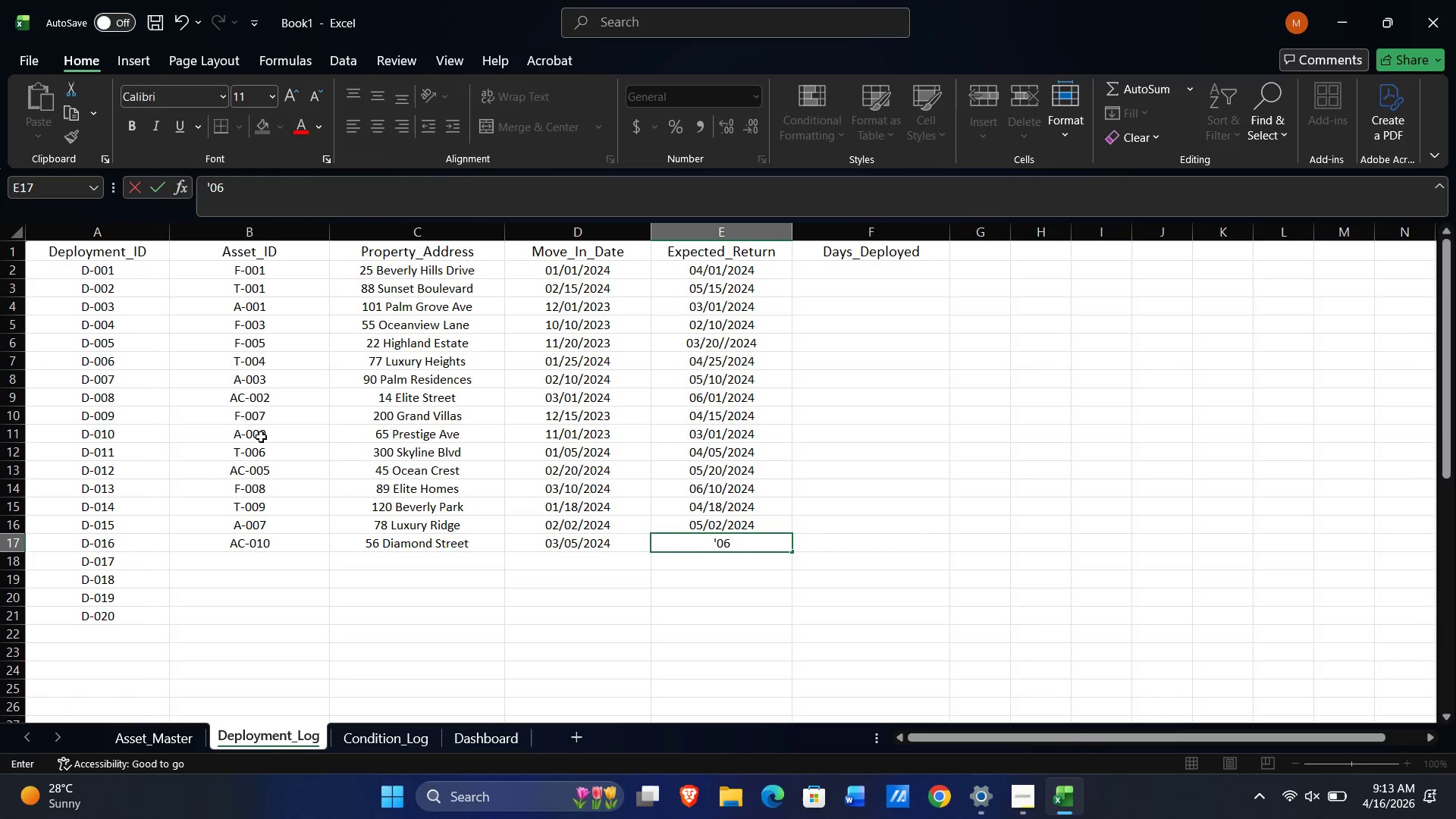 
key(Numpad6)
 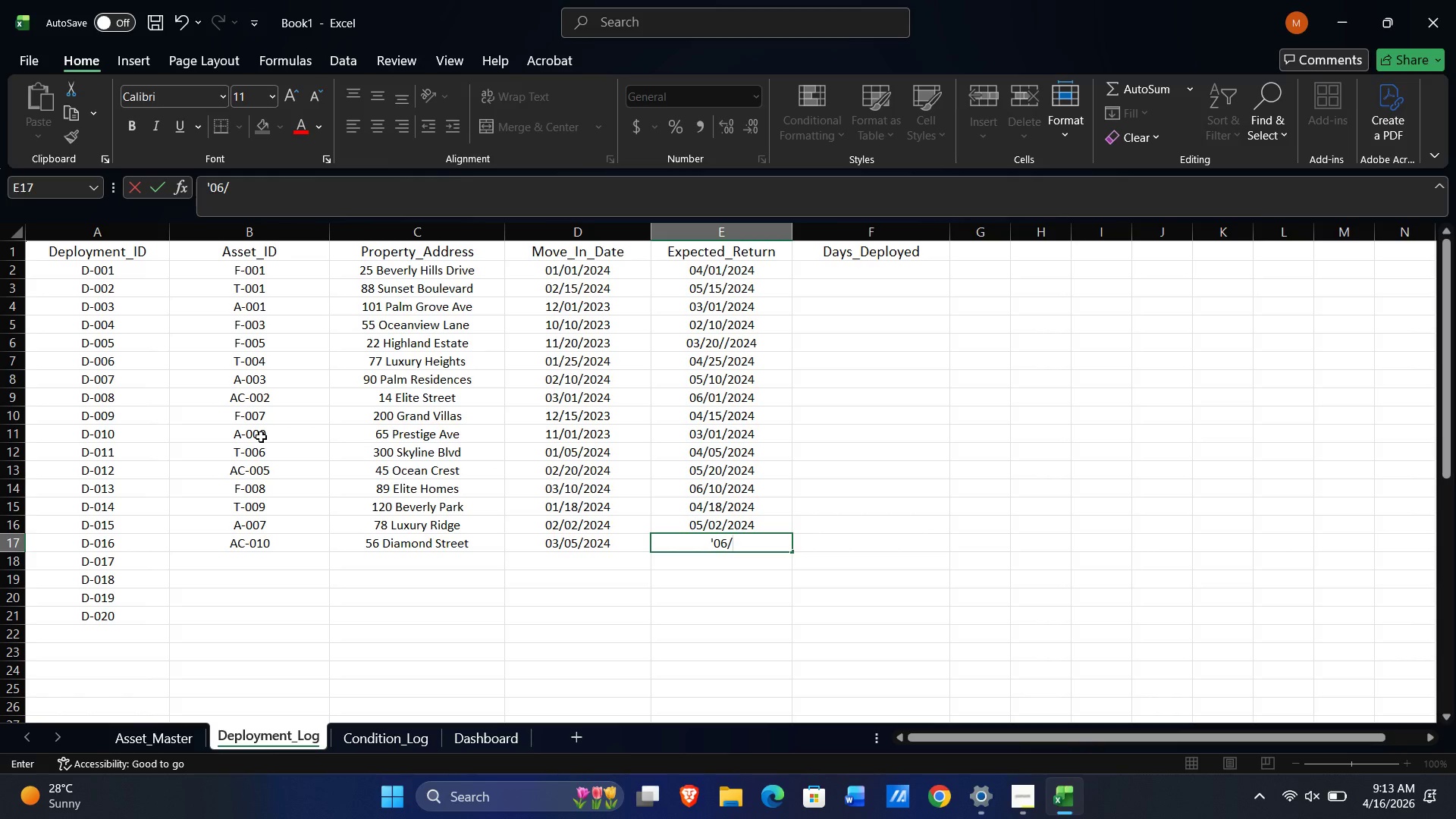 
key(NumpadDivide)
 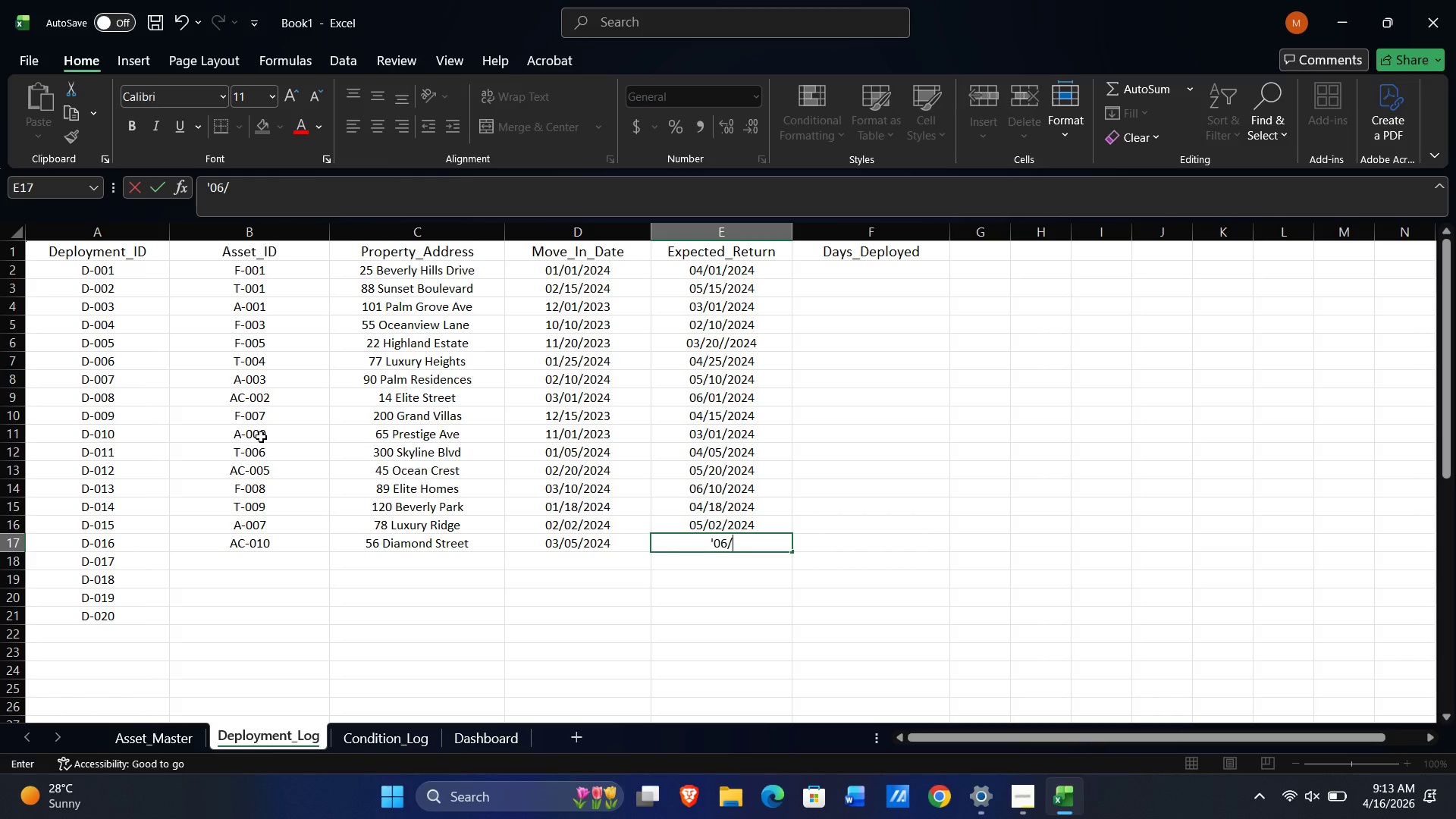 
key(Numpad0)
 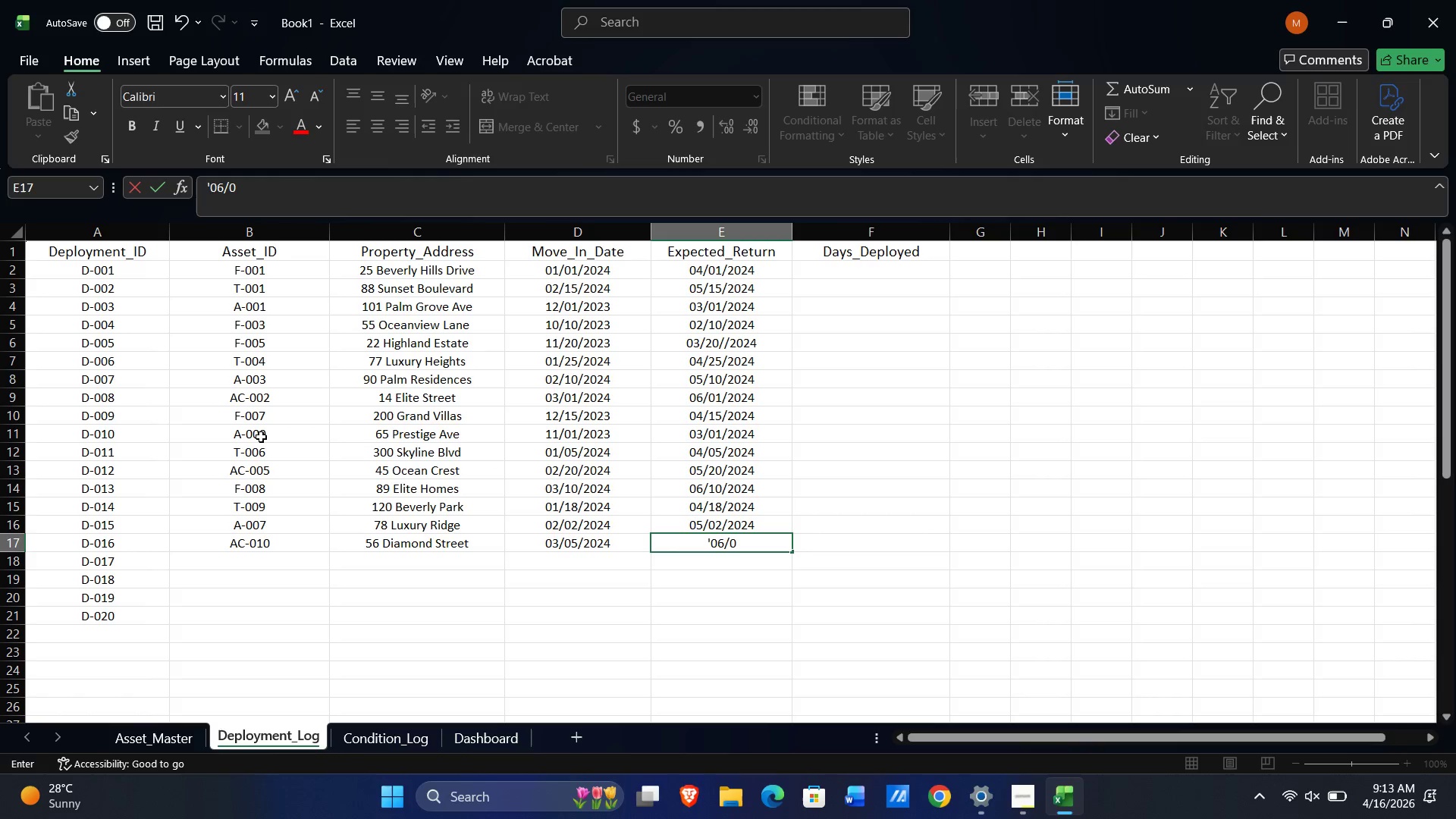 
key(Numpad5)
 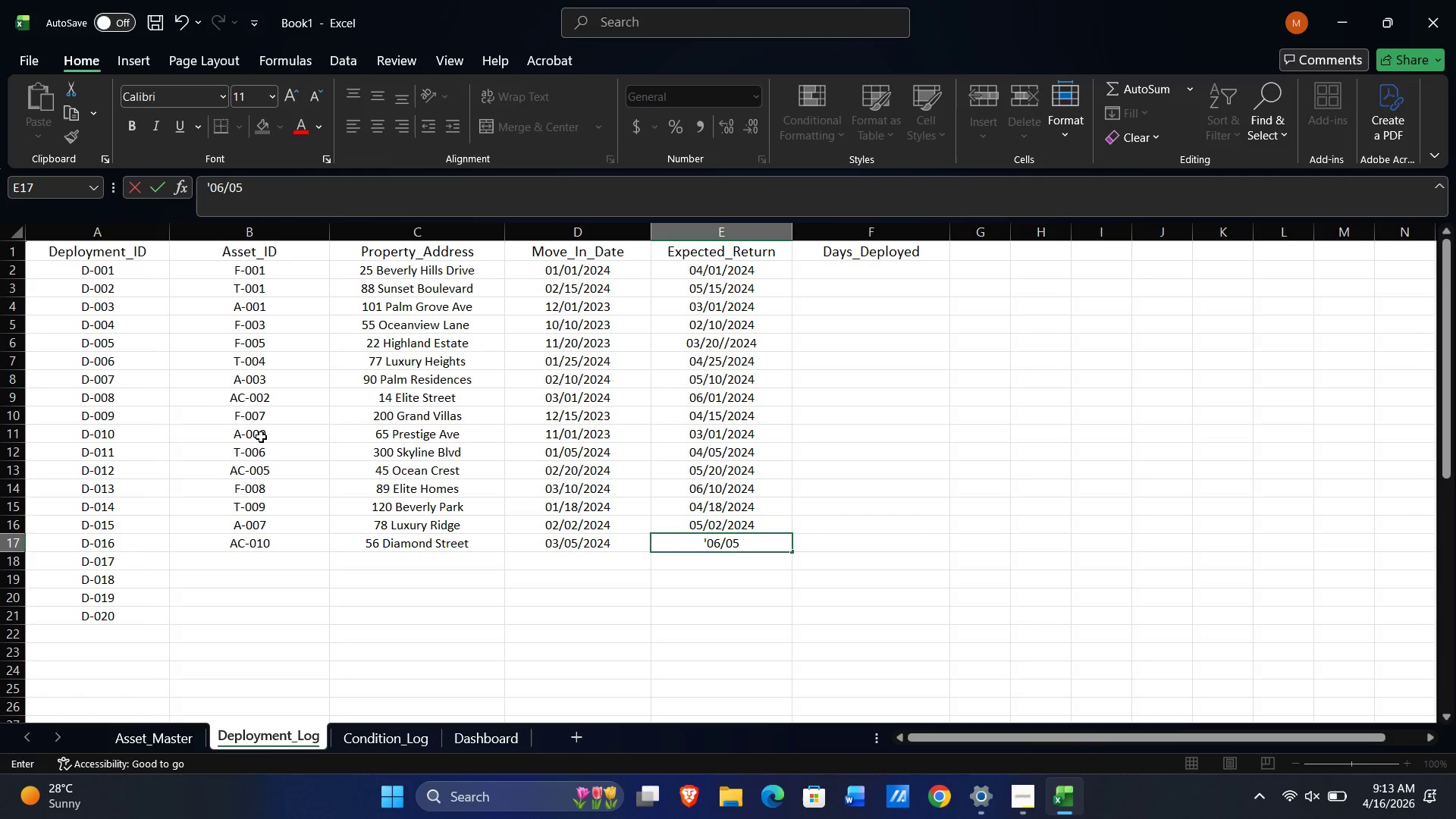 
key(NumpadDivide)
 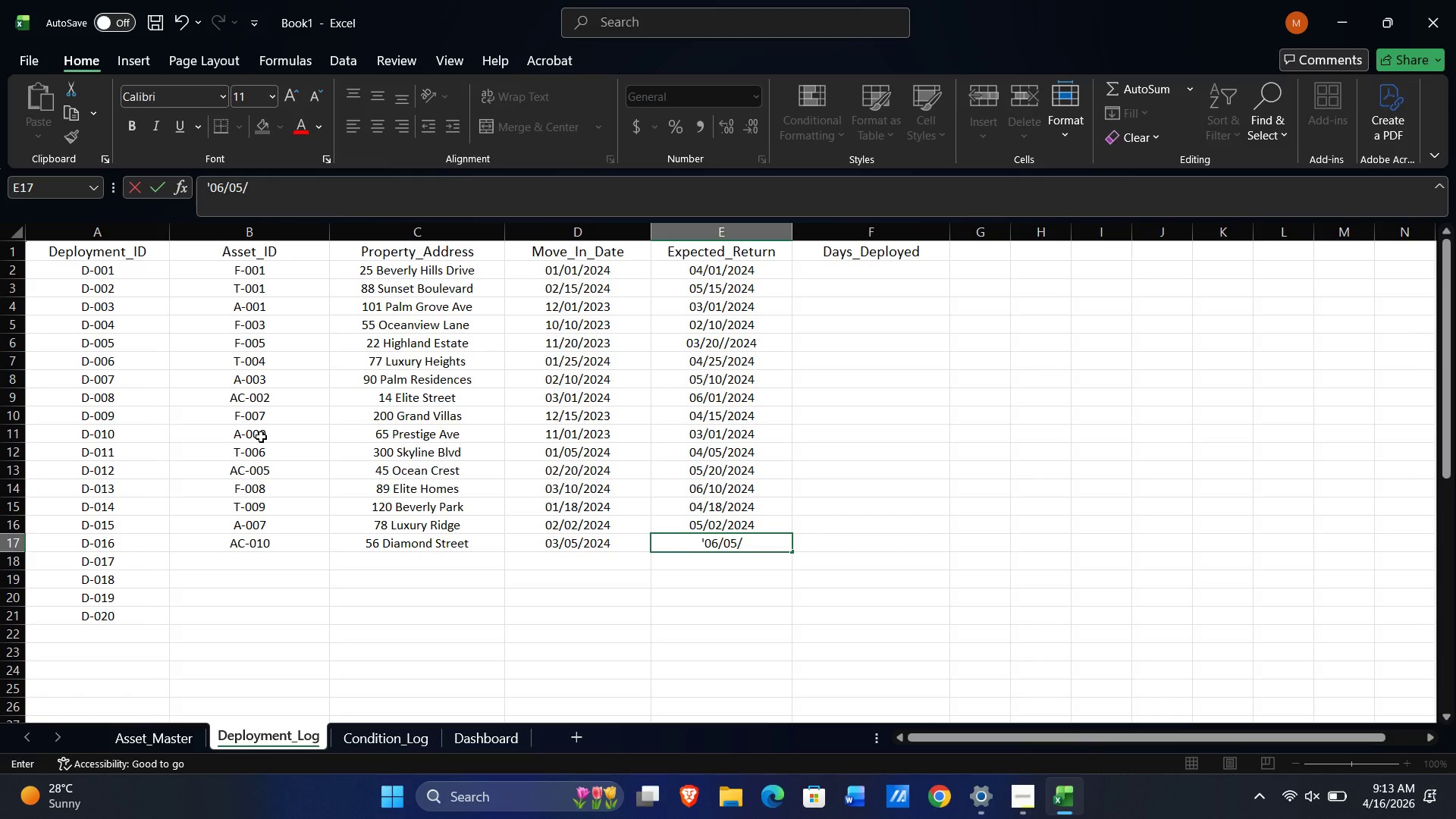 
key(Numpad2)
 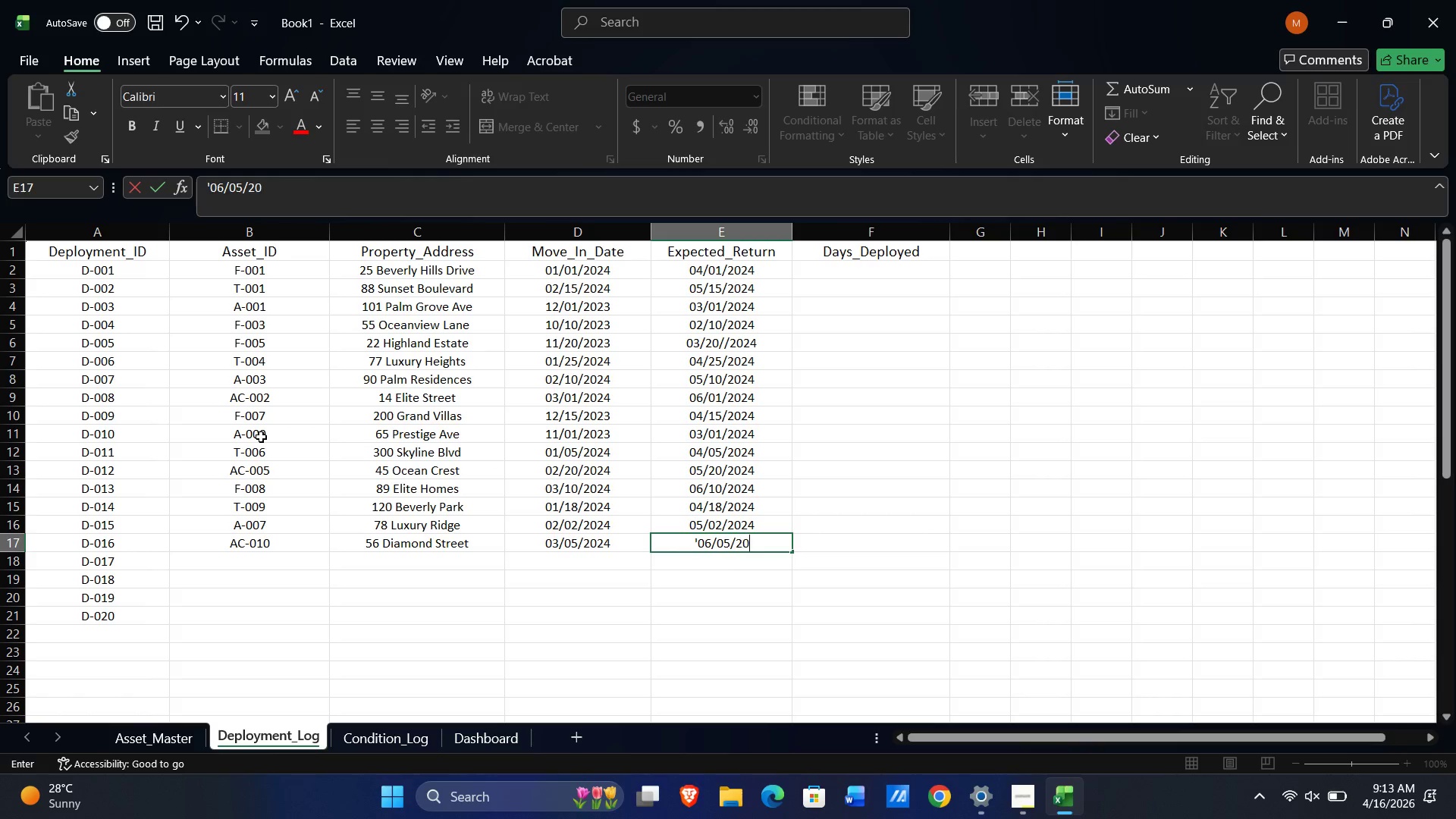 
key(Numpad0)
 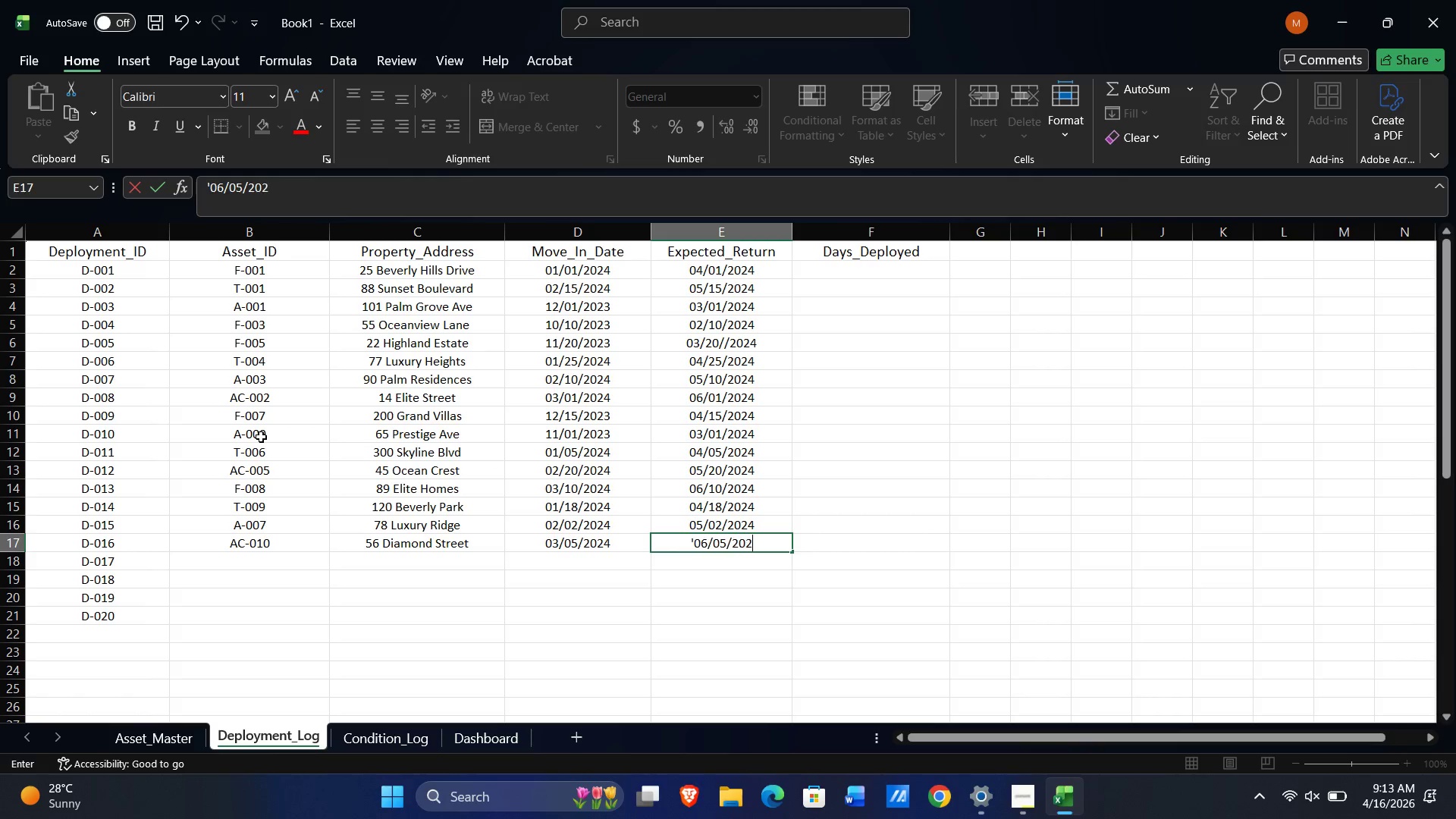 
key(Numpad2)
 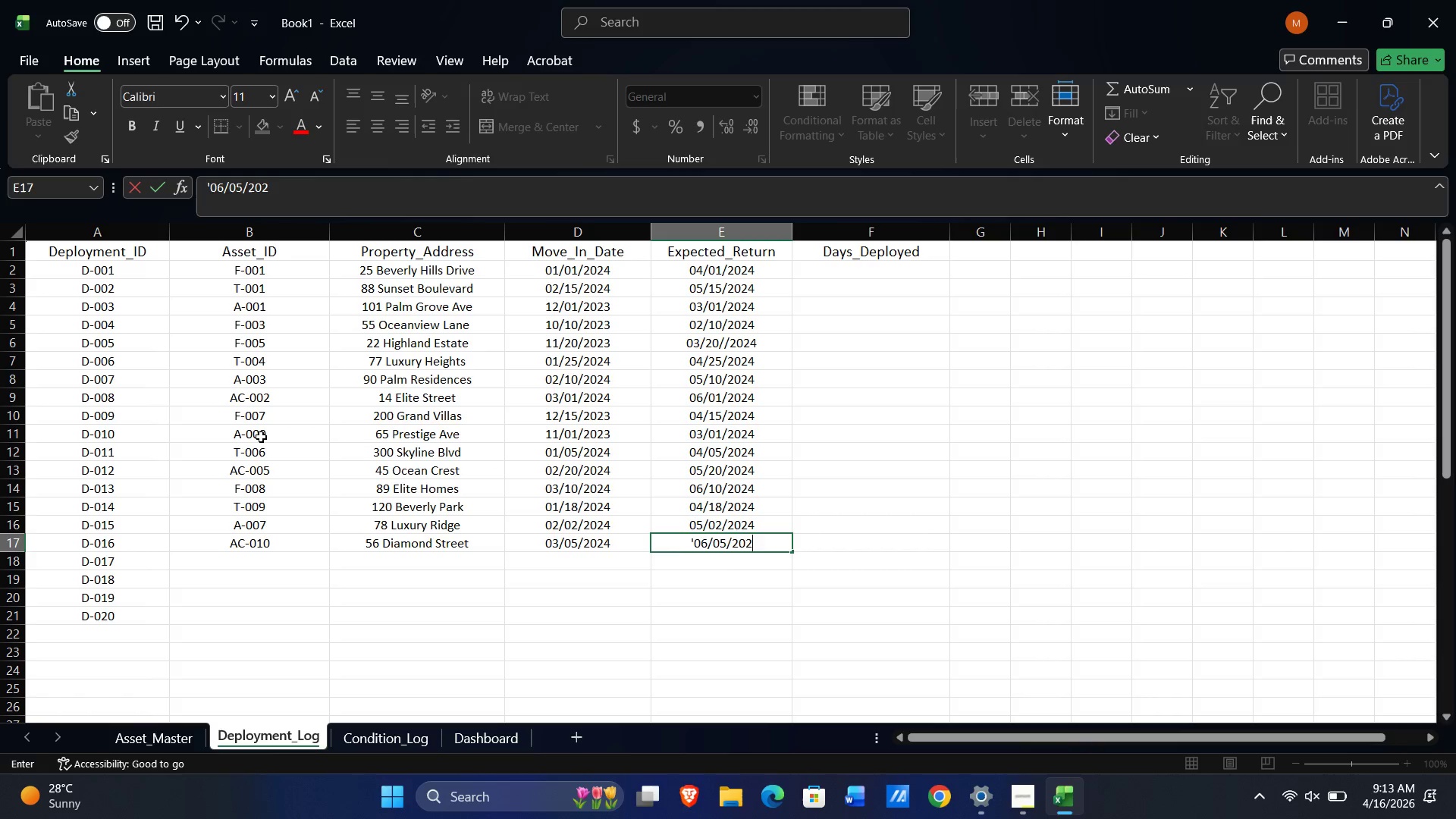 
key(Numpad4)
 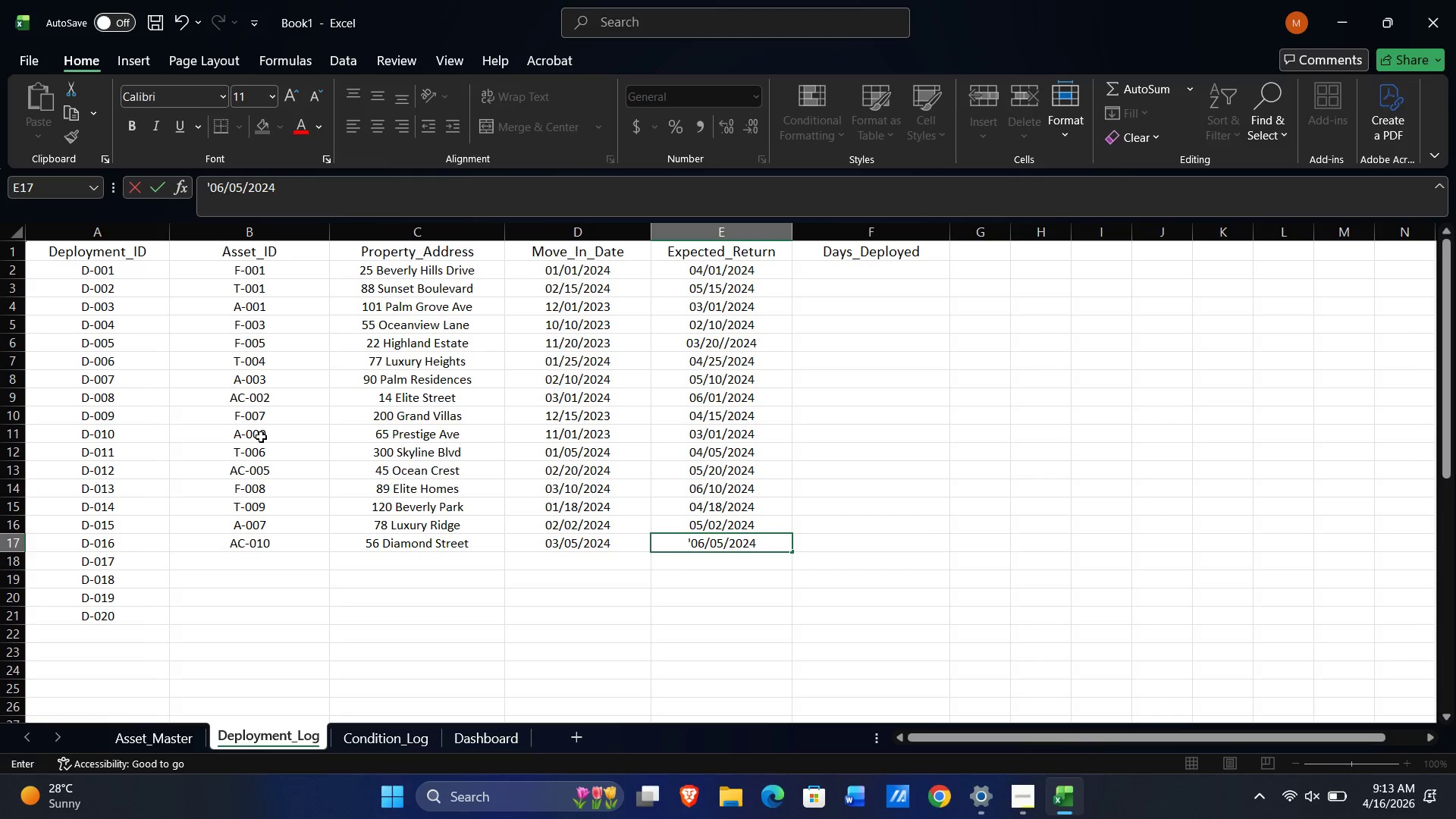 
key(NumpadEnter)
 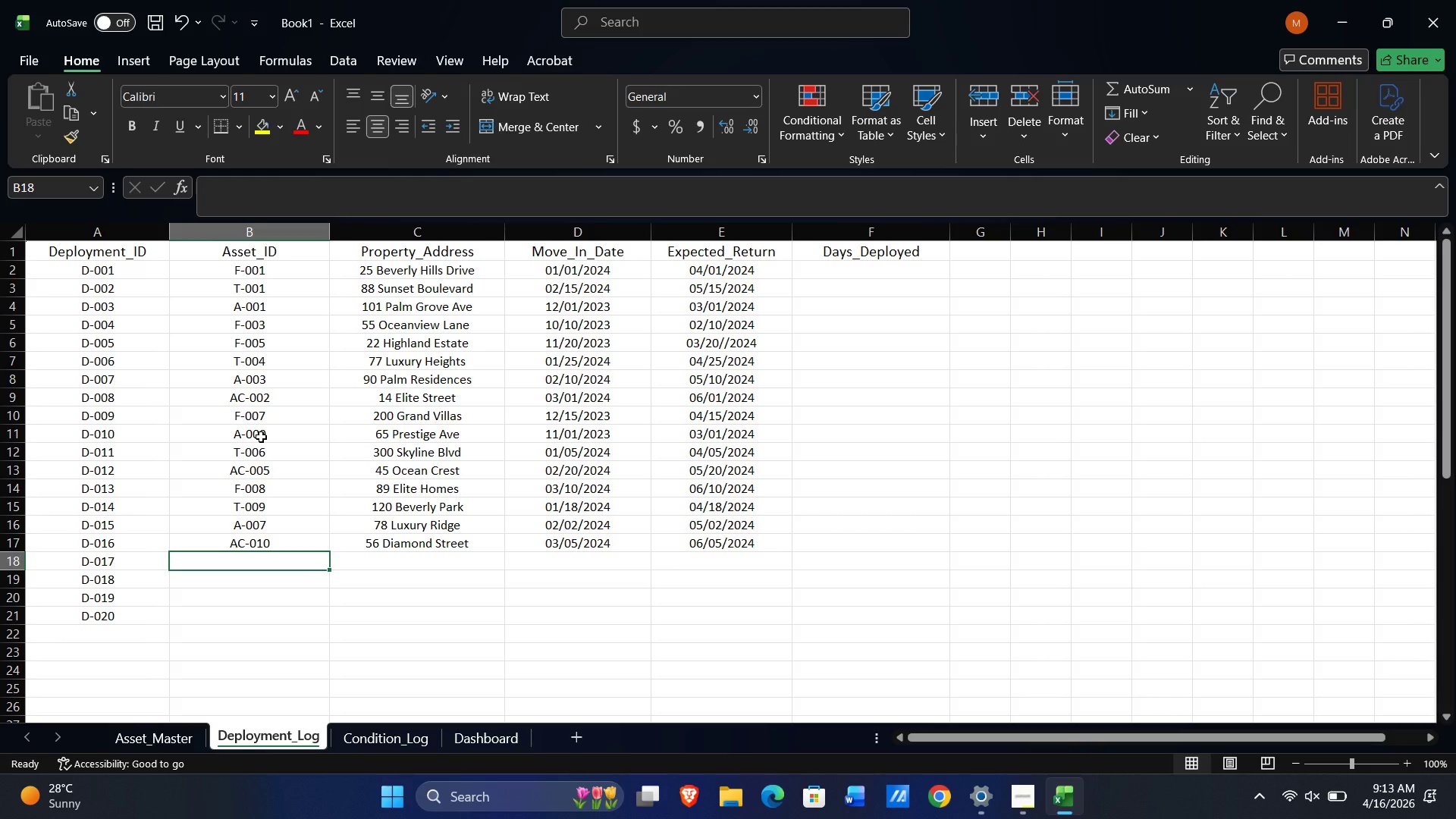 
type(F-011)
key(Tab)
type(33 Sunset Villas)
key(Tab)
type('01/28/2024)
key(Tab)
type('04/28/2024)
key(NumpadEnter)
type(T-011)
key(Tab)
 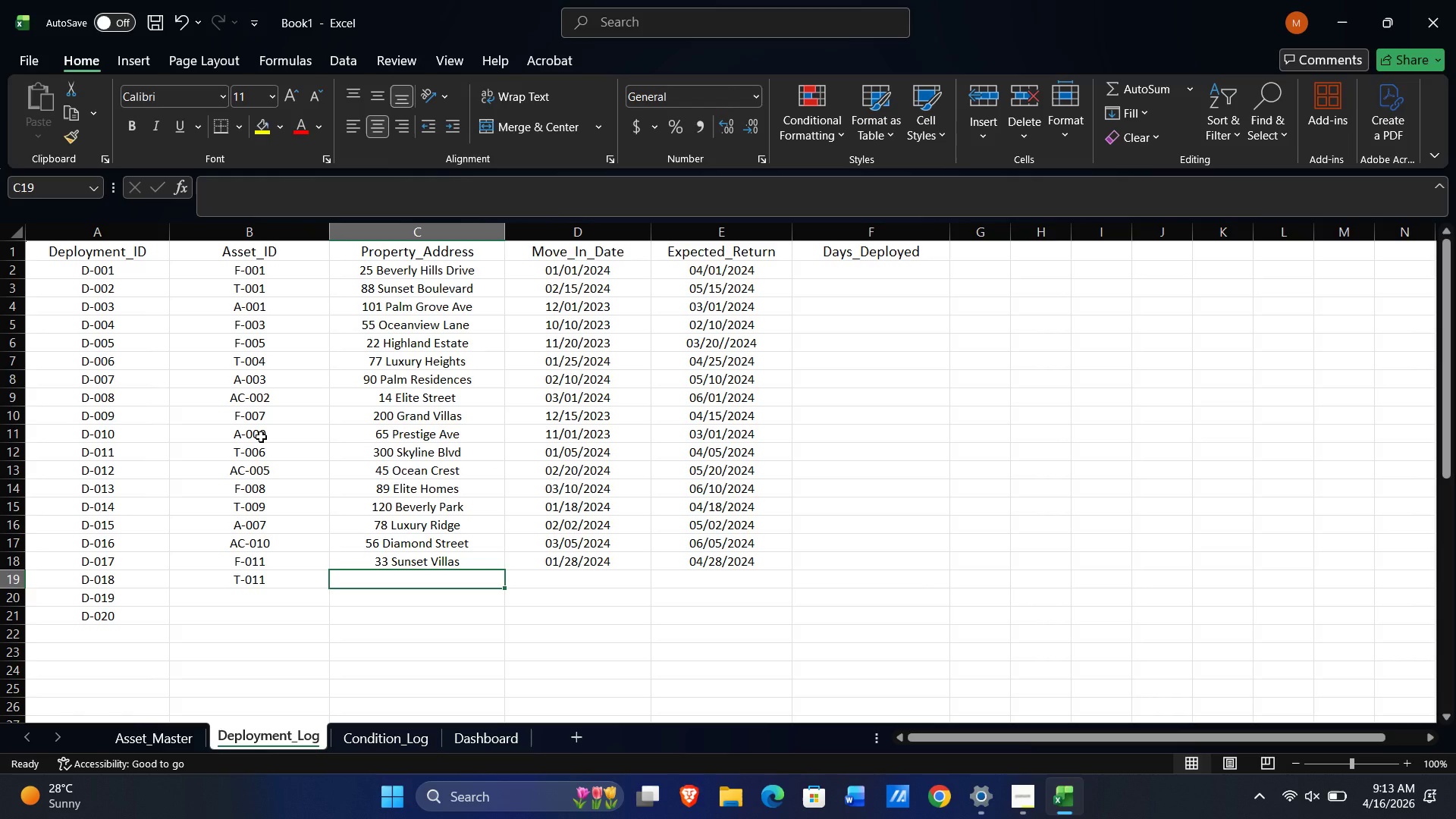 
type(88 Ocean Luxe)
key(Tab)
type('02/25/2024)
key(Tab)
type('05/25/2024)
key(NumpadEnter)
type(A-00)
key(Backspace)
type(11)
key(Tab)
 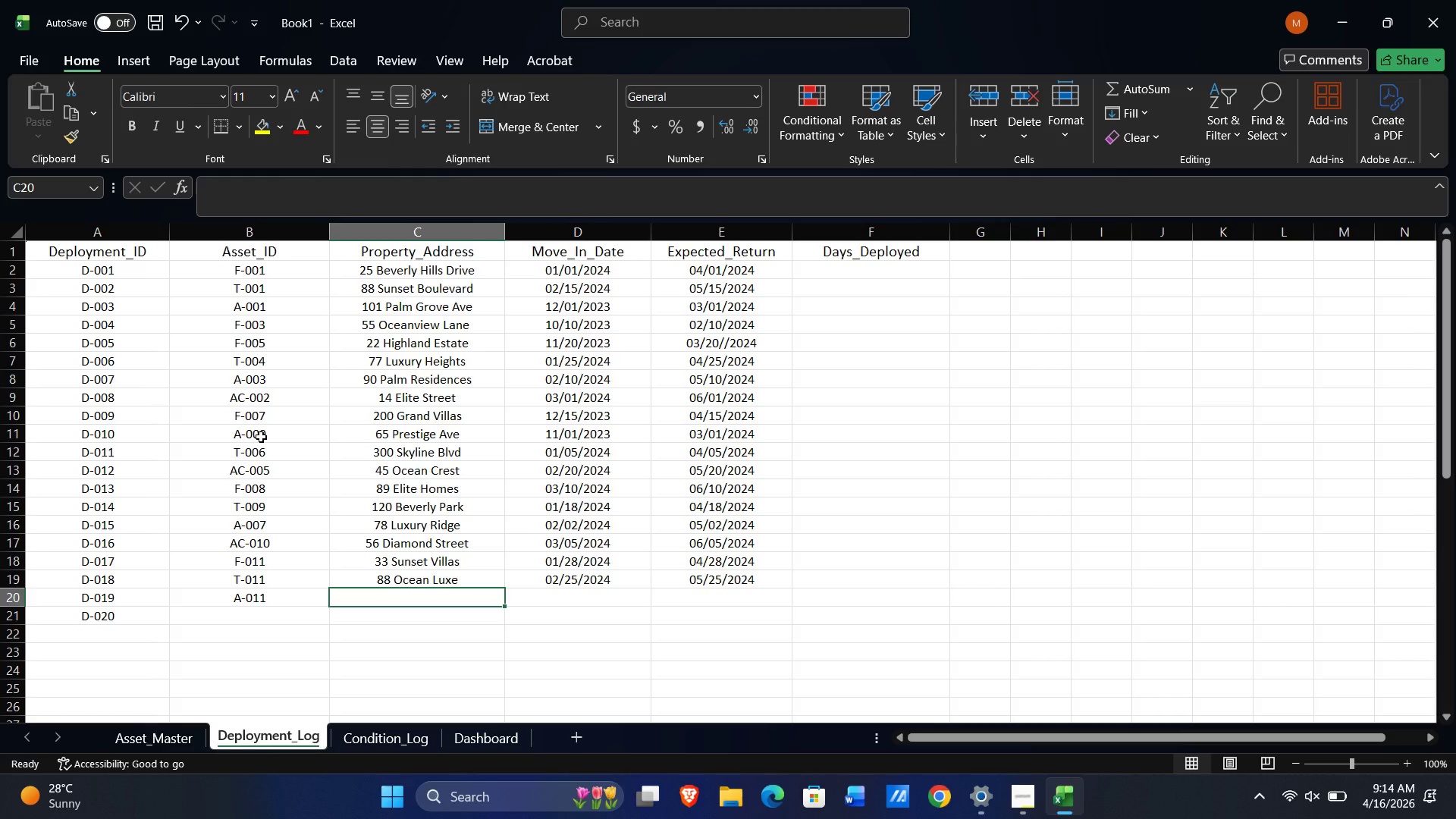 
type(101 Pir)
key(Backspace)
key(Backspace)
type(rime)
key(Tab)
 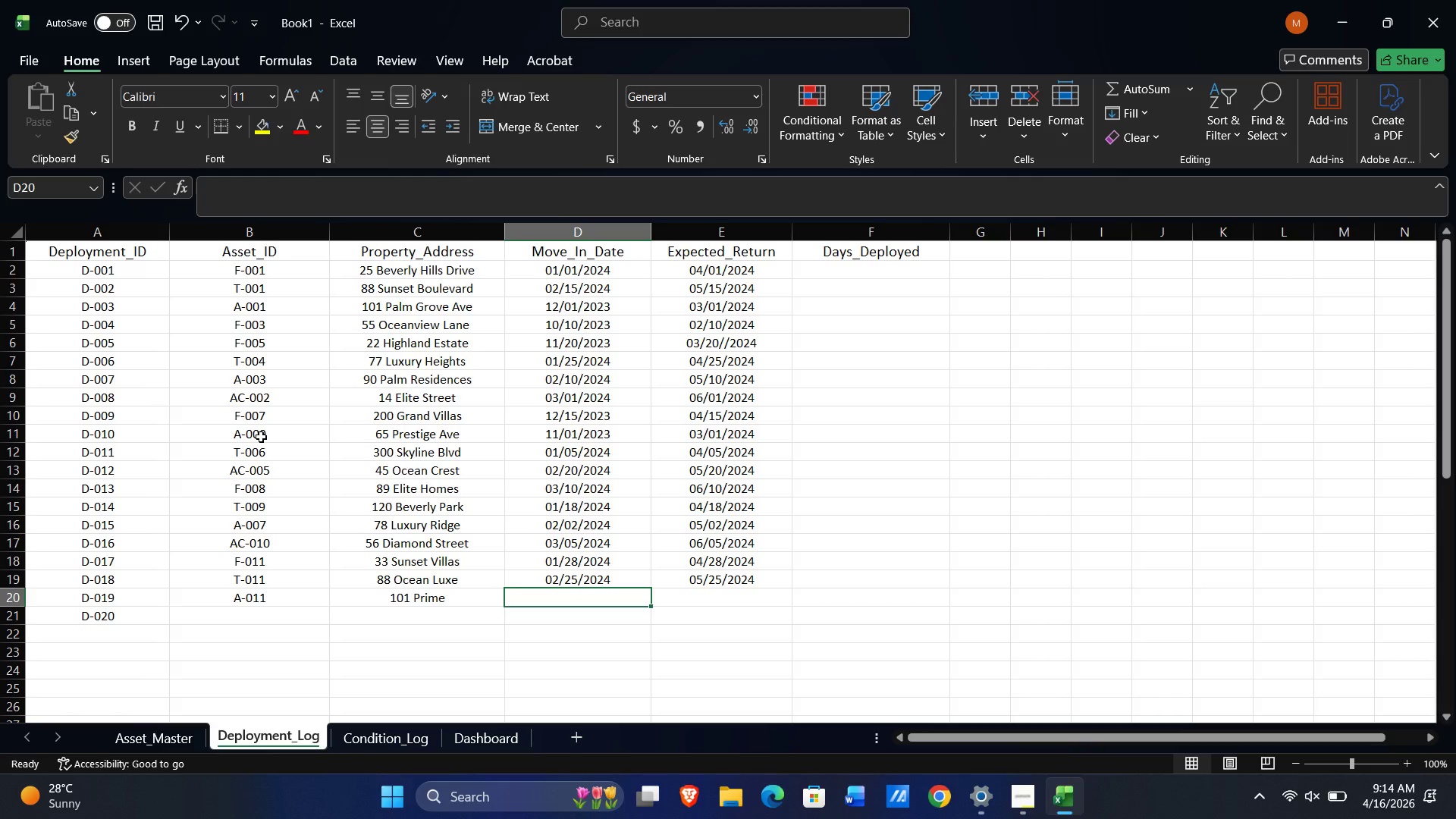 
key(ArrowLeft)
 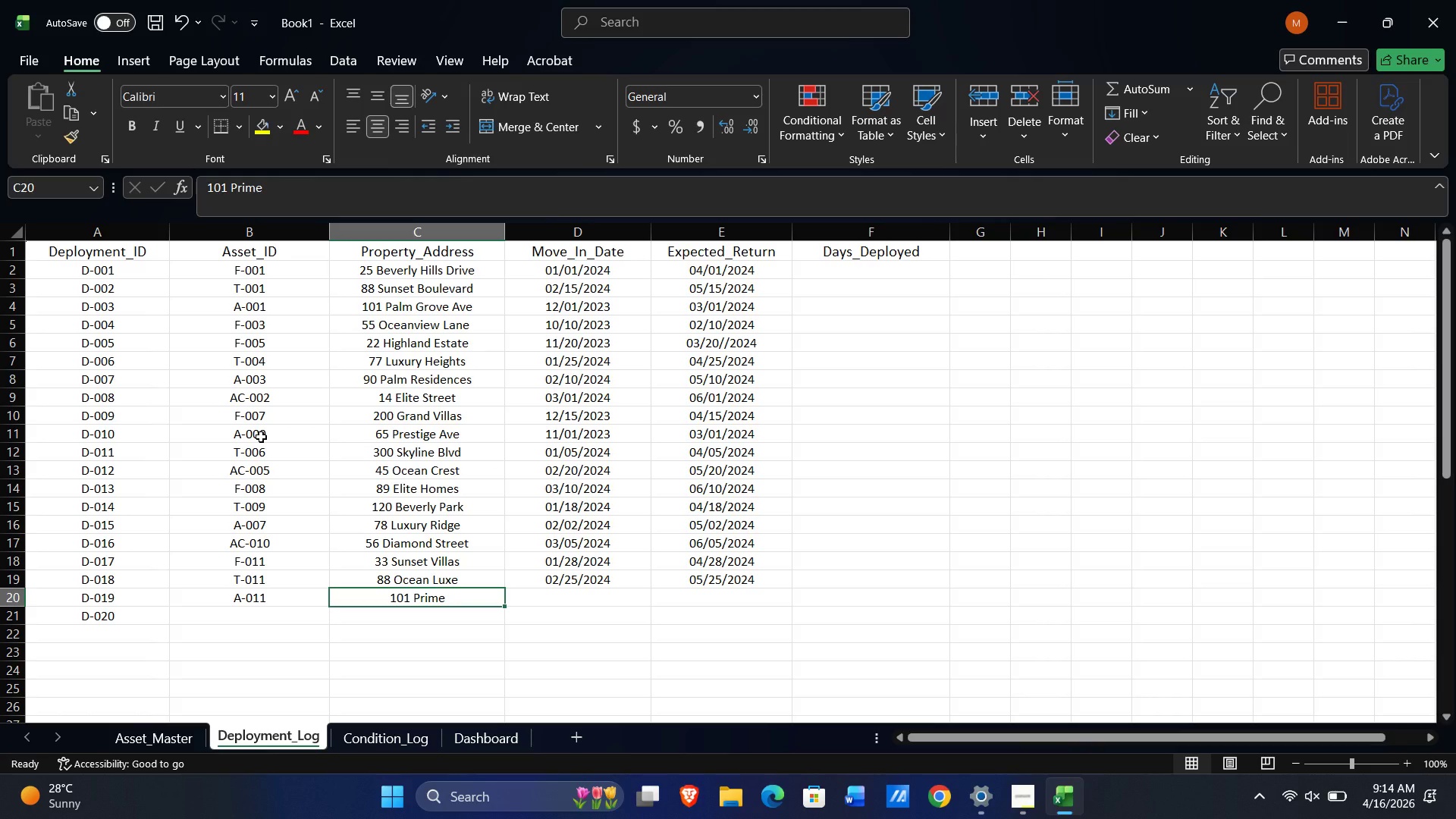 
type([F2] Ave)
key(Tab)
type('03/12/2024)
key(Tab)
type('06/12/2024)
key(NumpadEnter)
 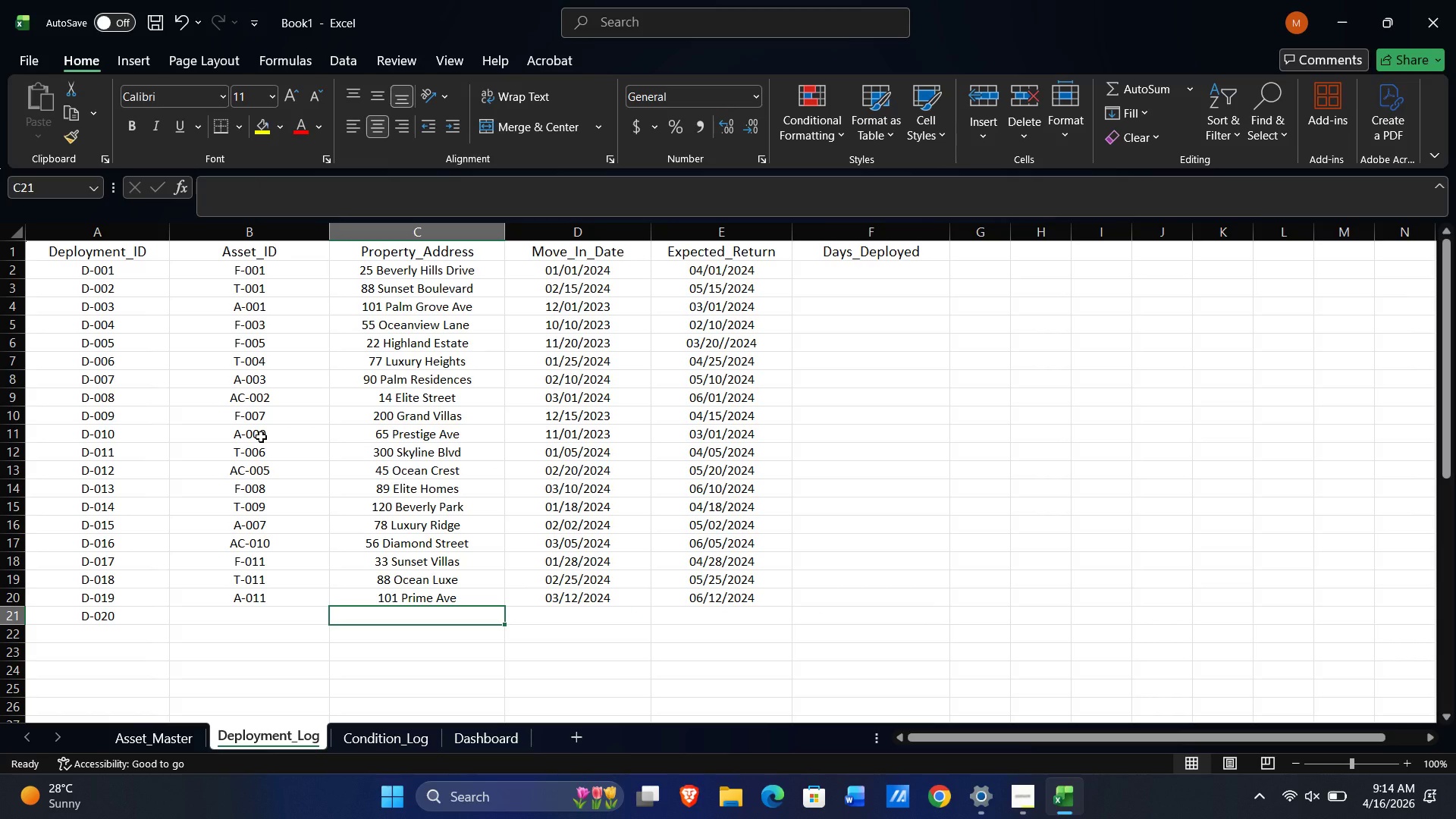 
key(Control+ControlLeft)
 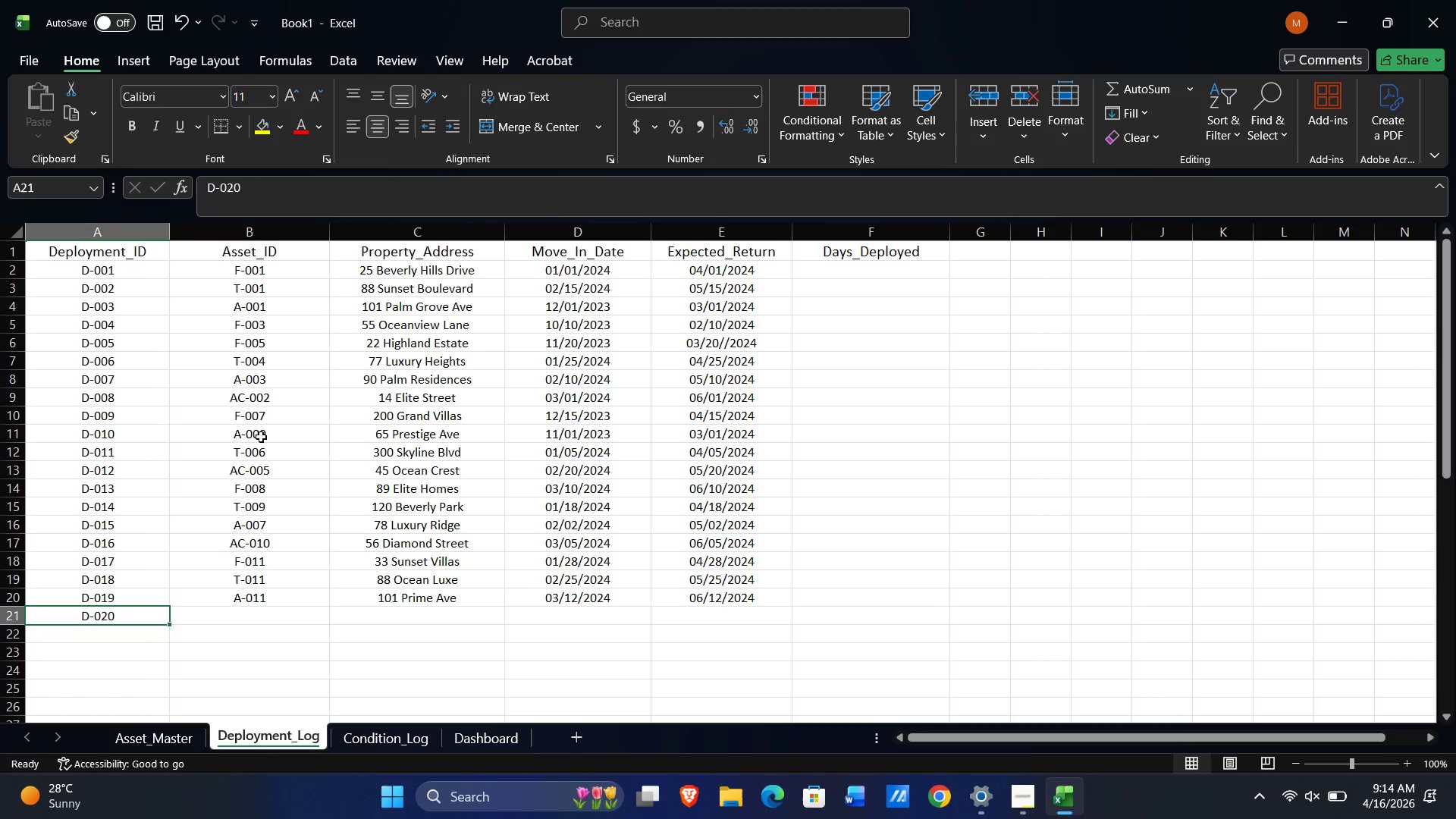 
key(Control+ArrowLeft)
 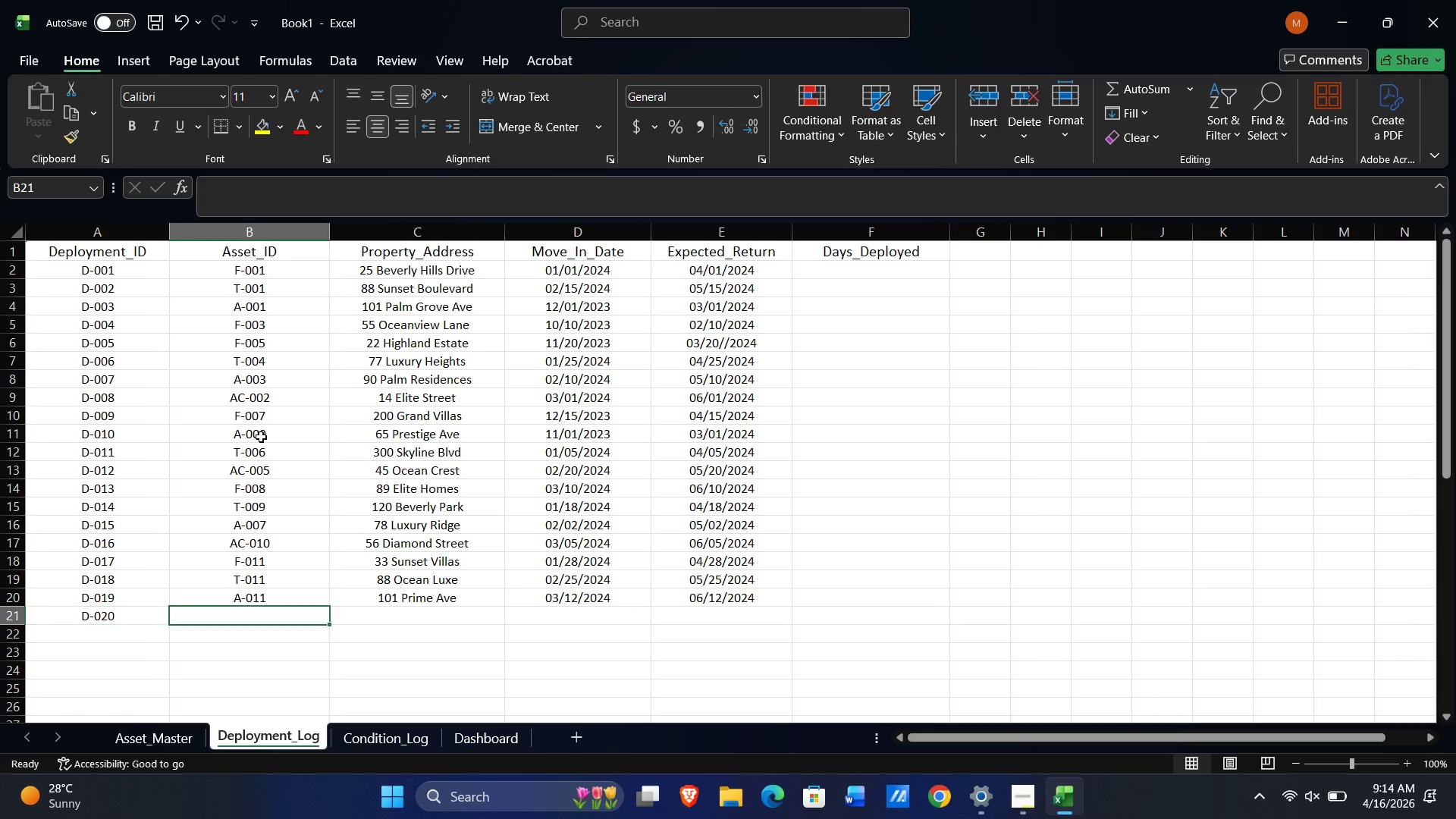 
key(ArrowRight)
 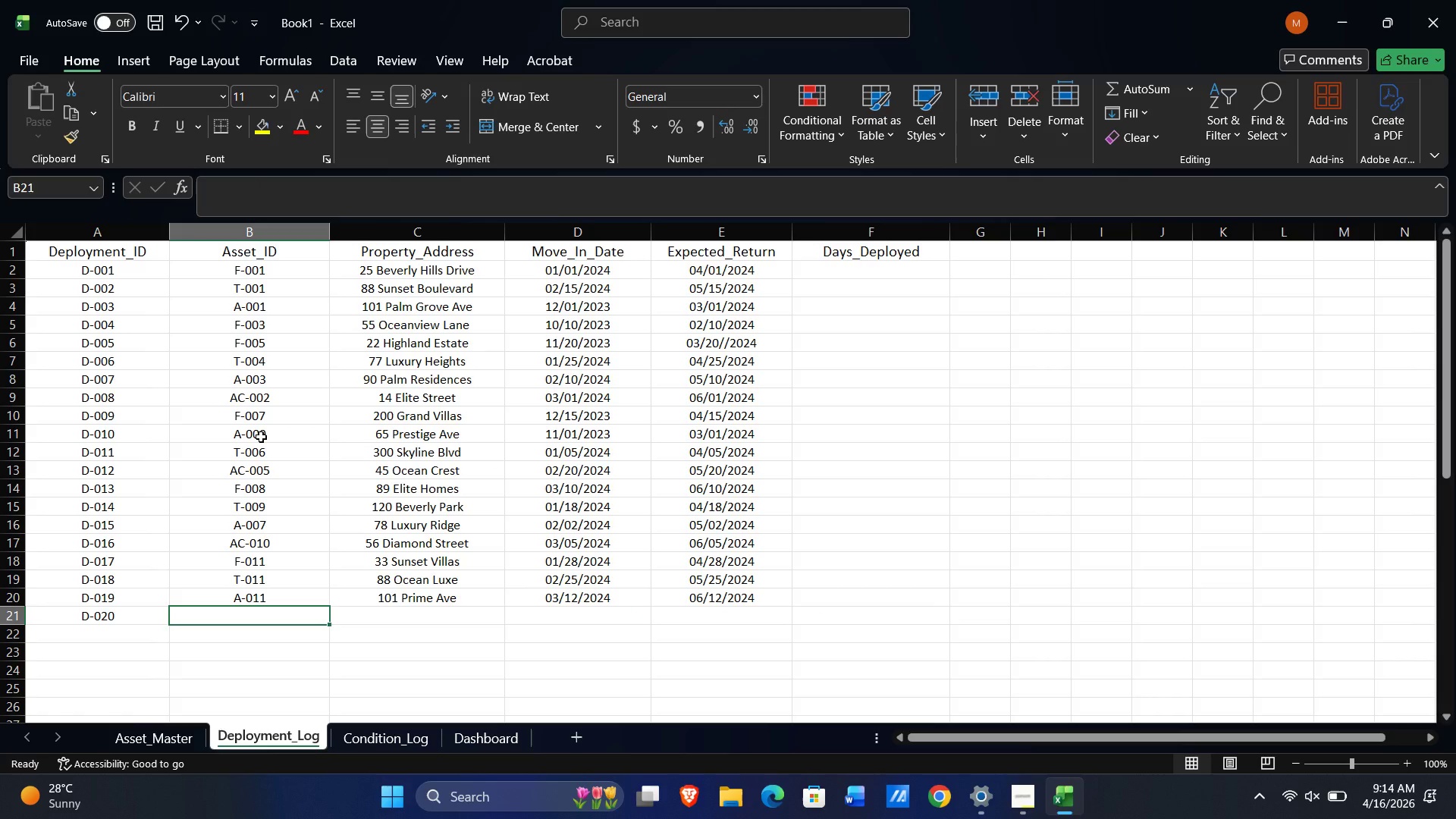 
type(AC-011)
key(Tab)
 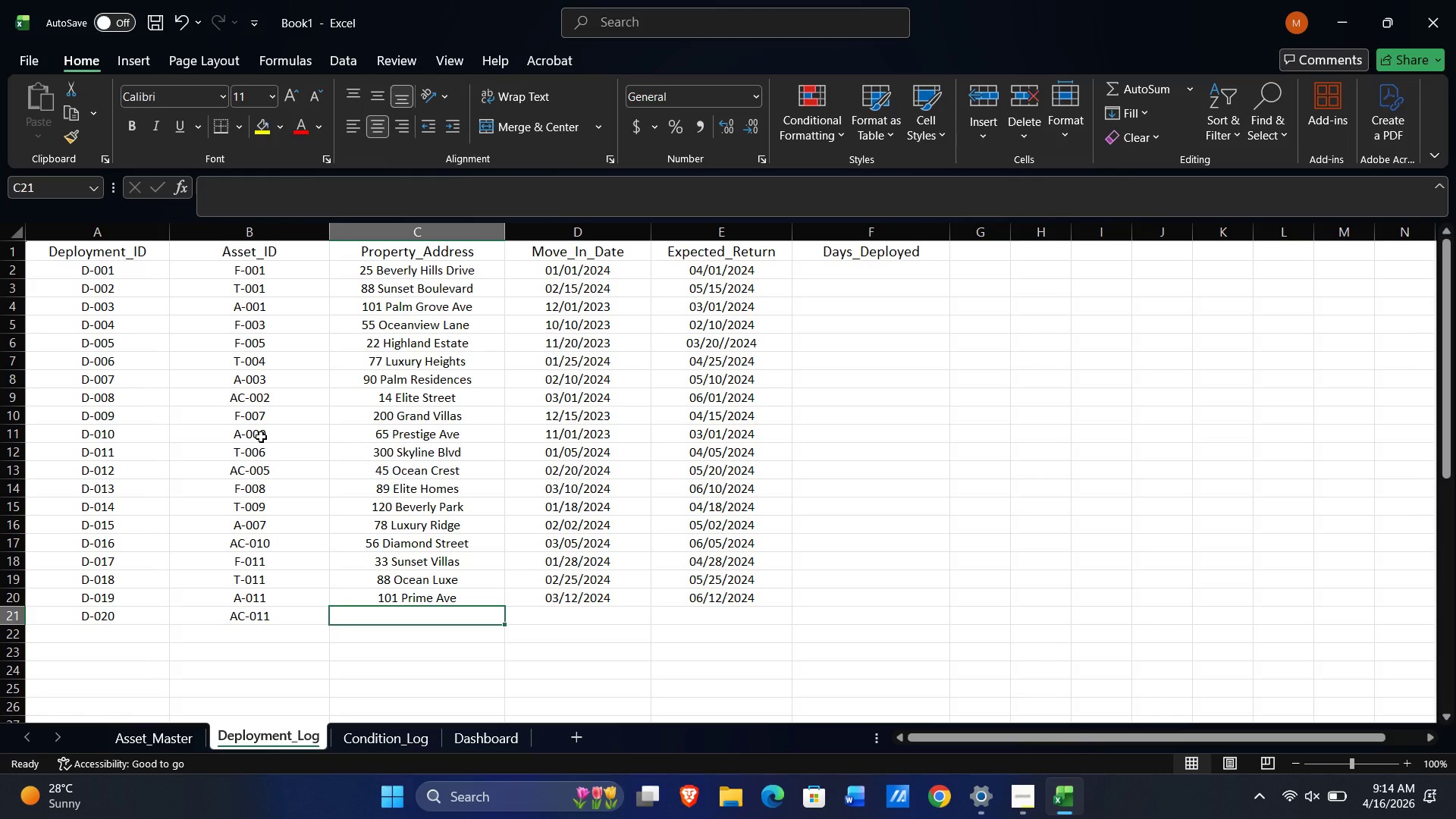 
type(66 Skyline Drive)
key(Tab)
type('01/08/2024)
key(NumpadEnter)
 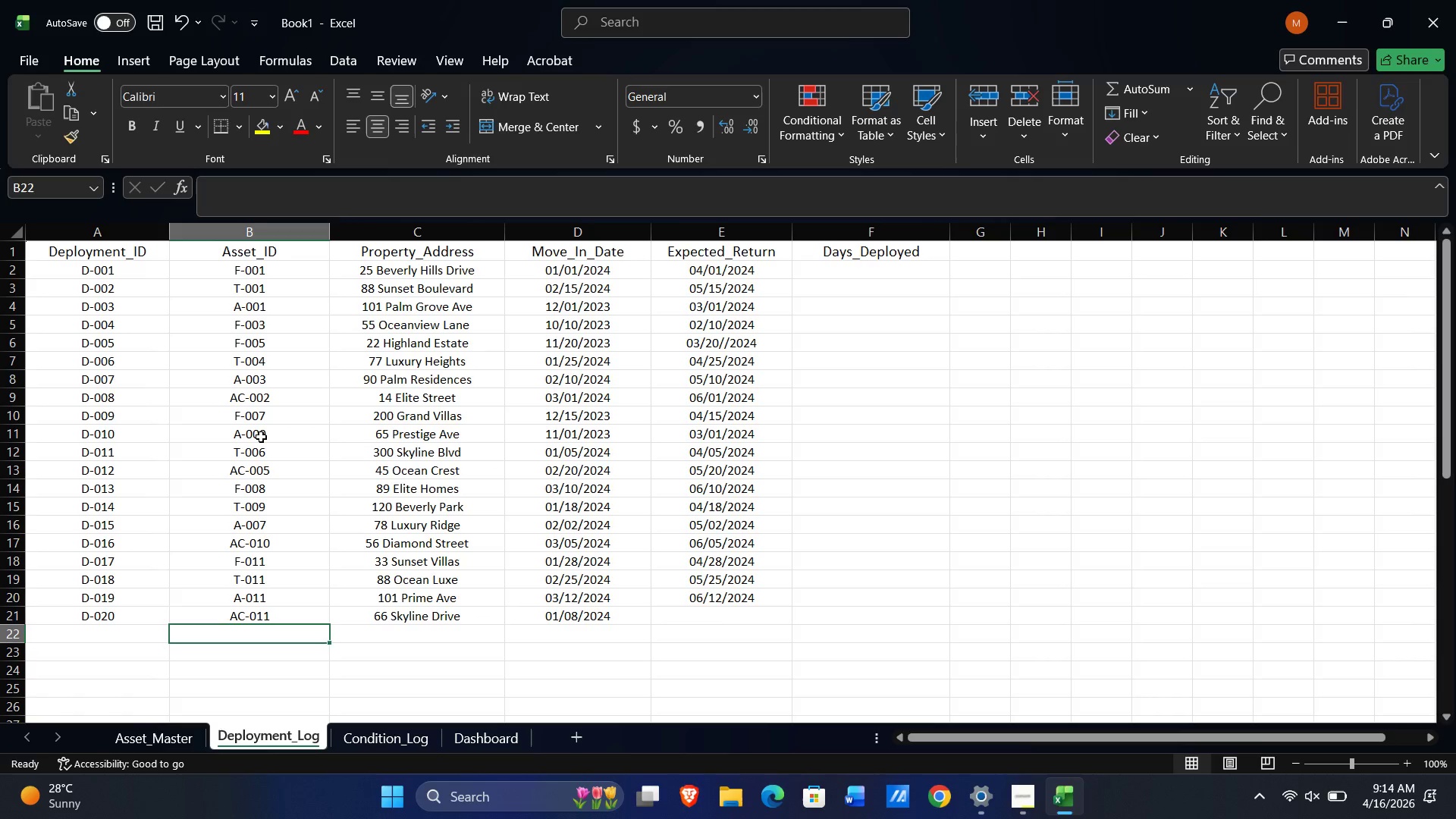 
key(ArrowUp)
 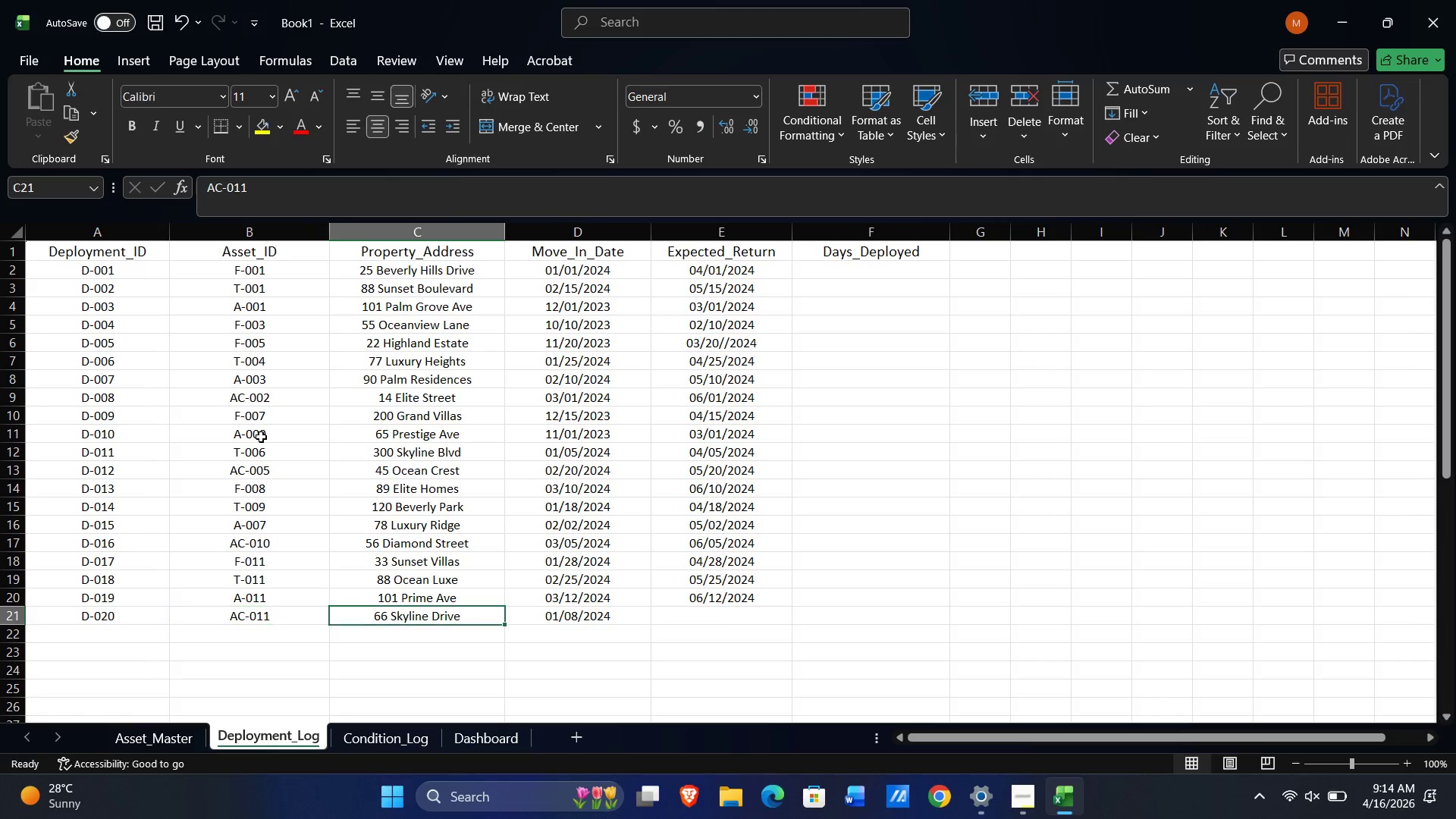 
key(ArrowRight)
 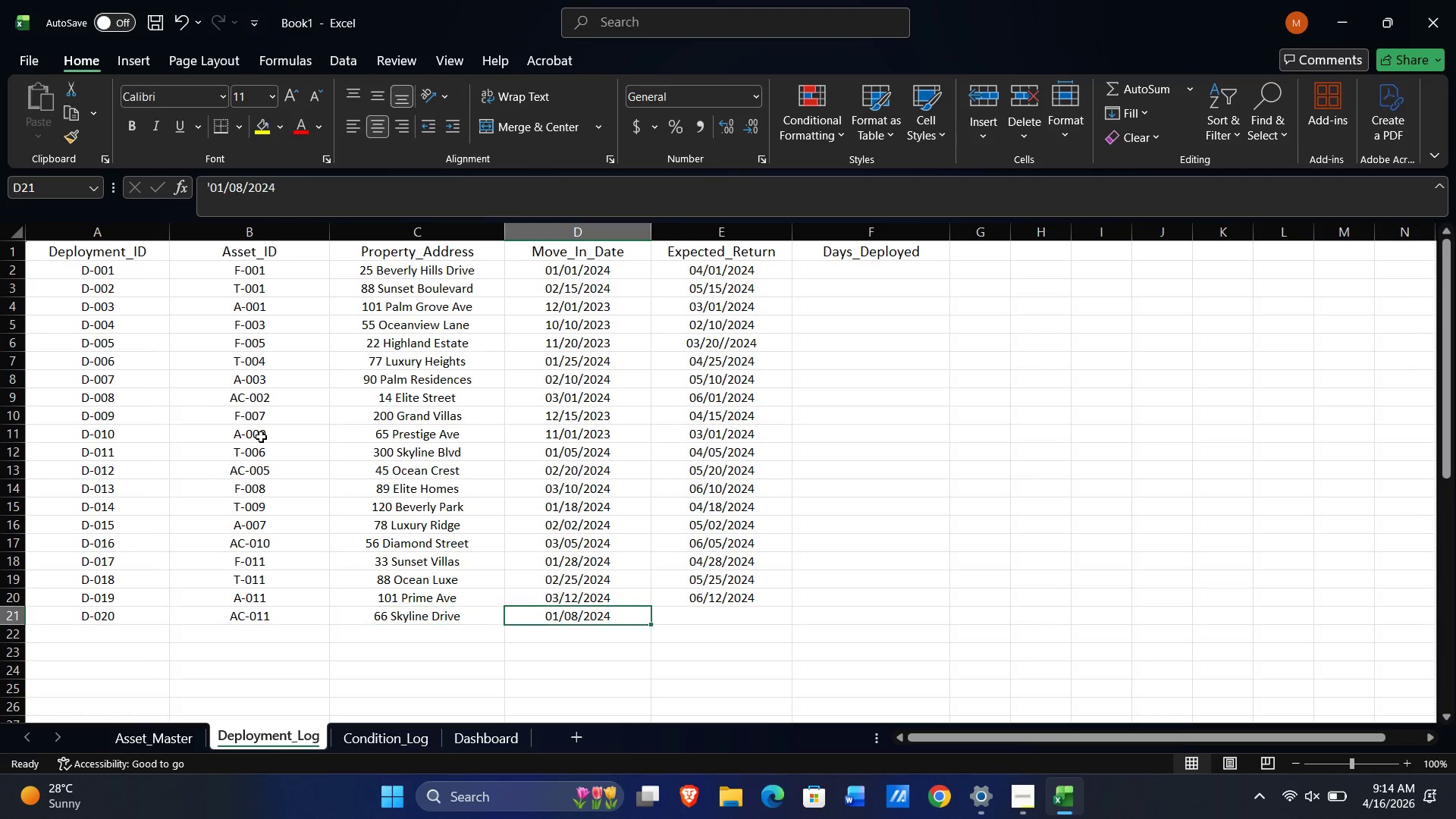 
key(ArrowRight)
 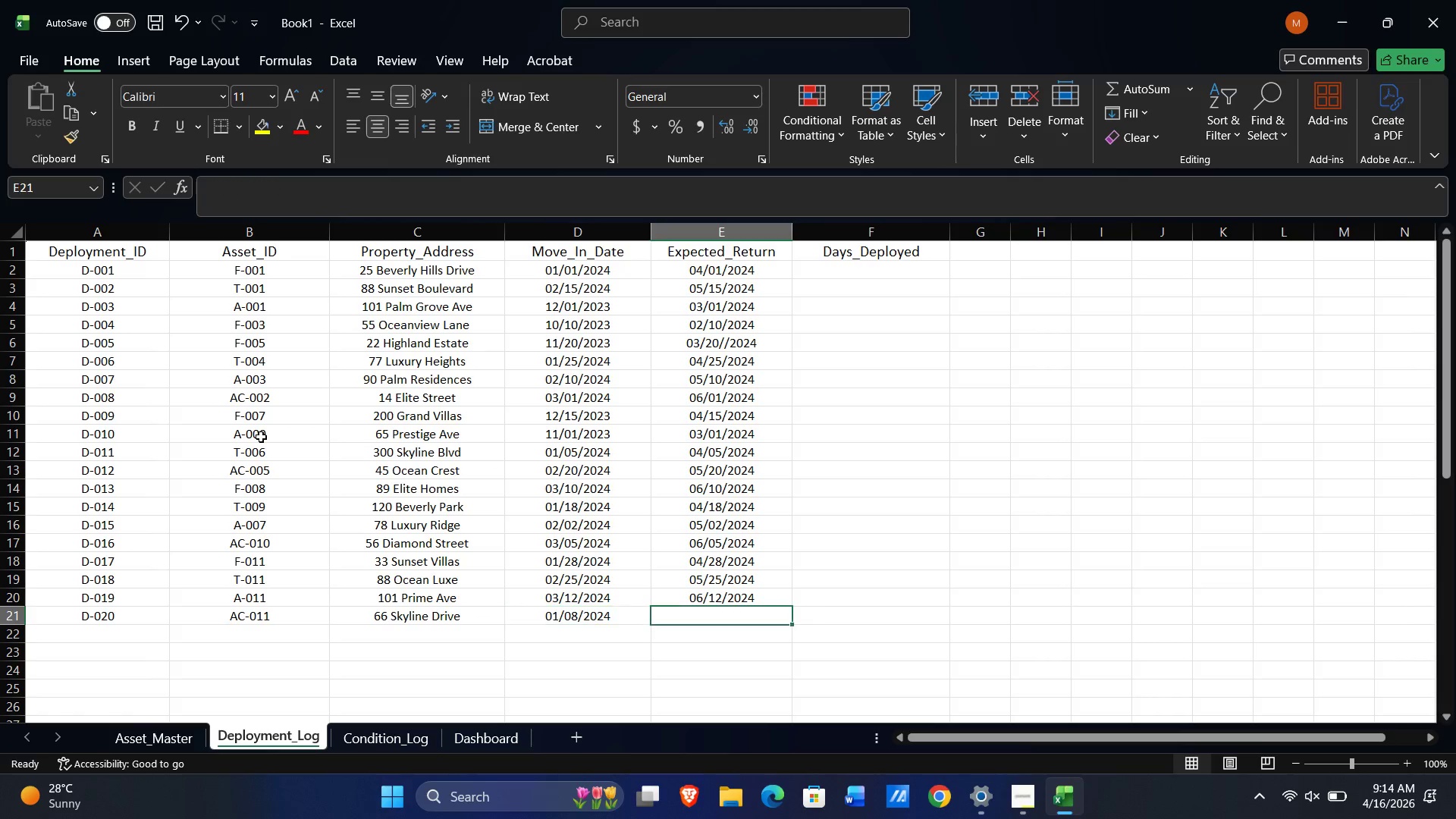 
key(ArrowRight)
 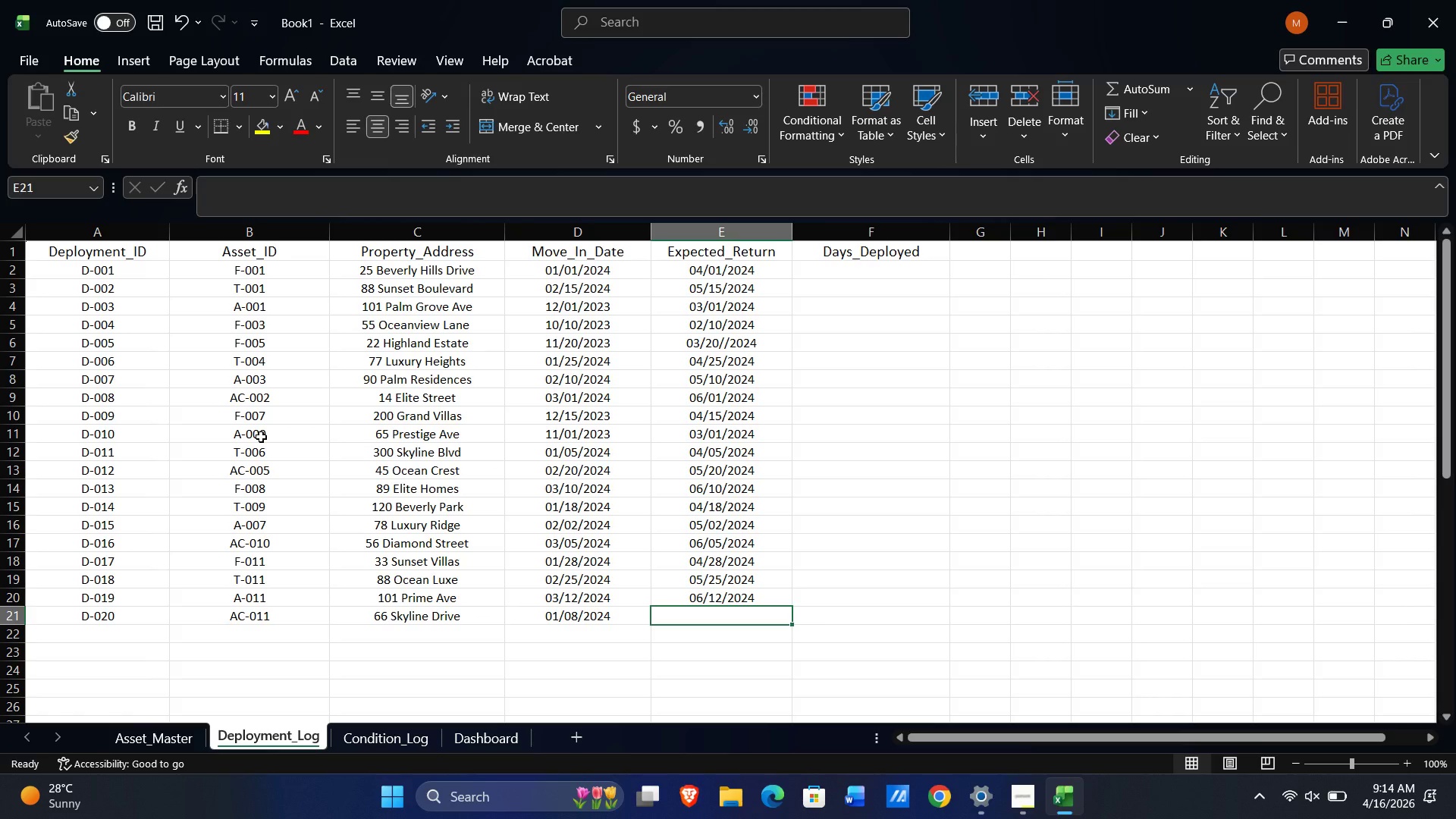 
key(Quote)
 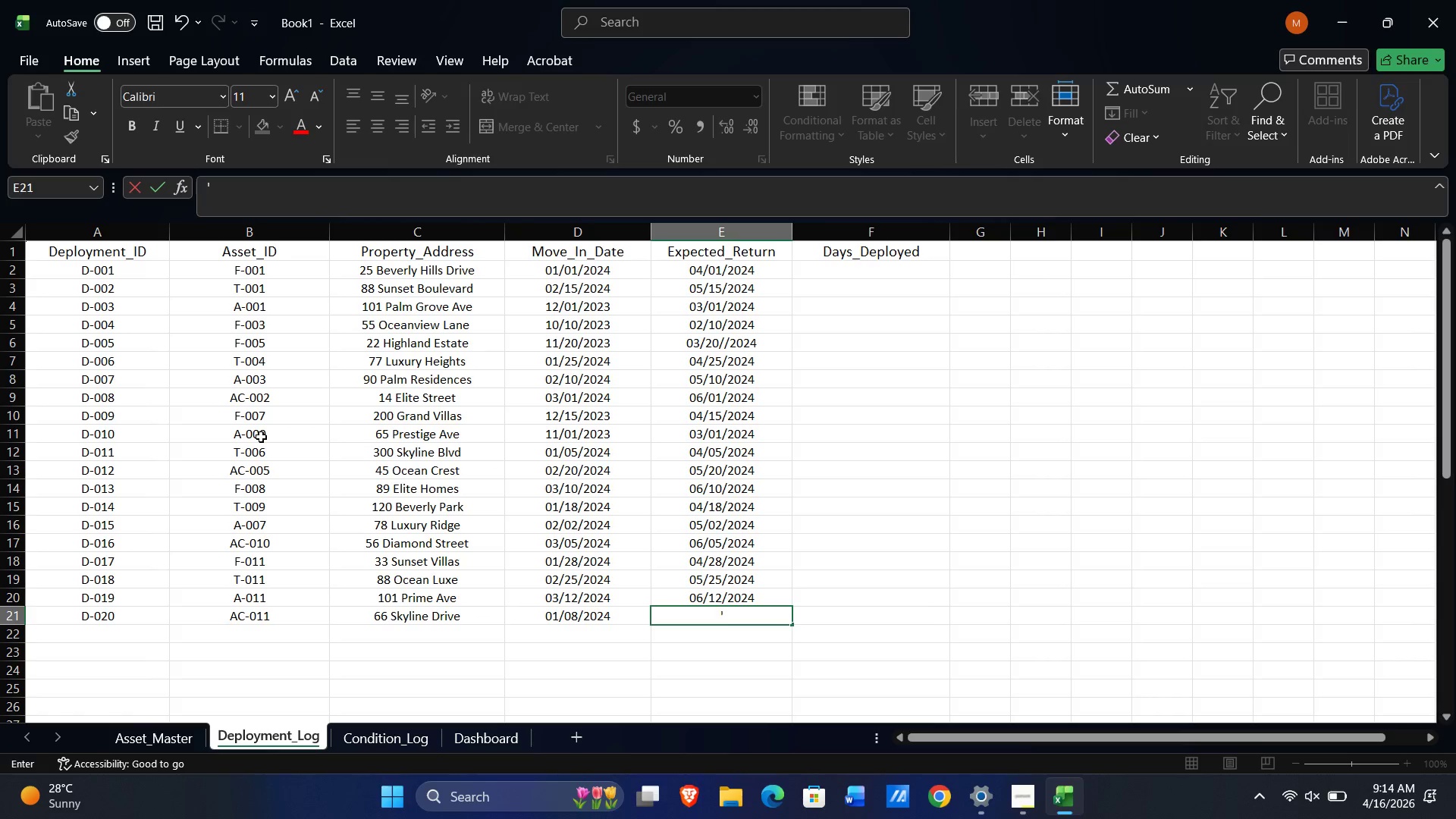 
key(Numpad0)
 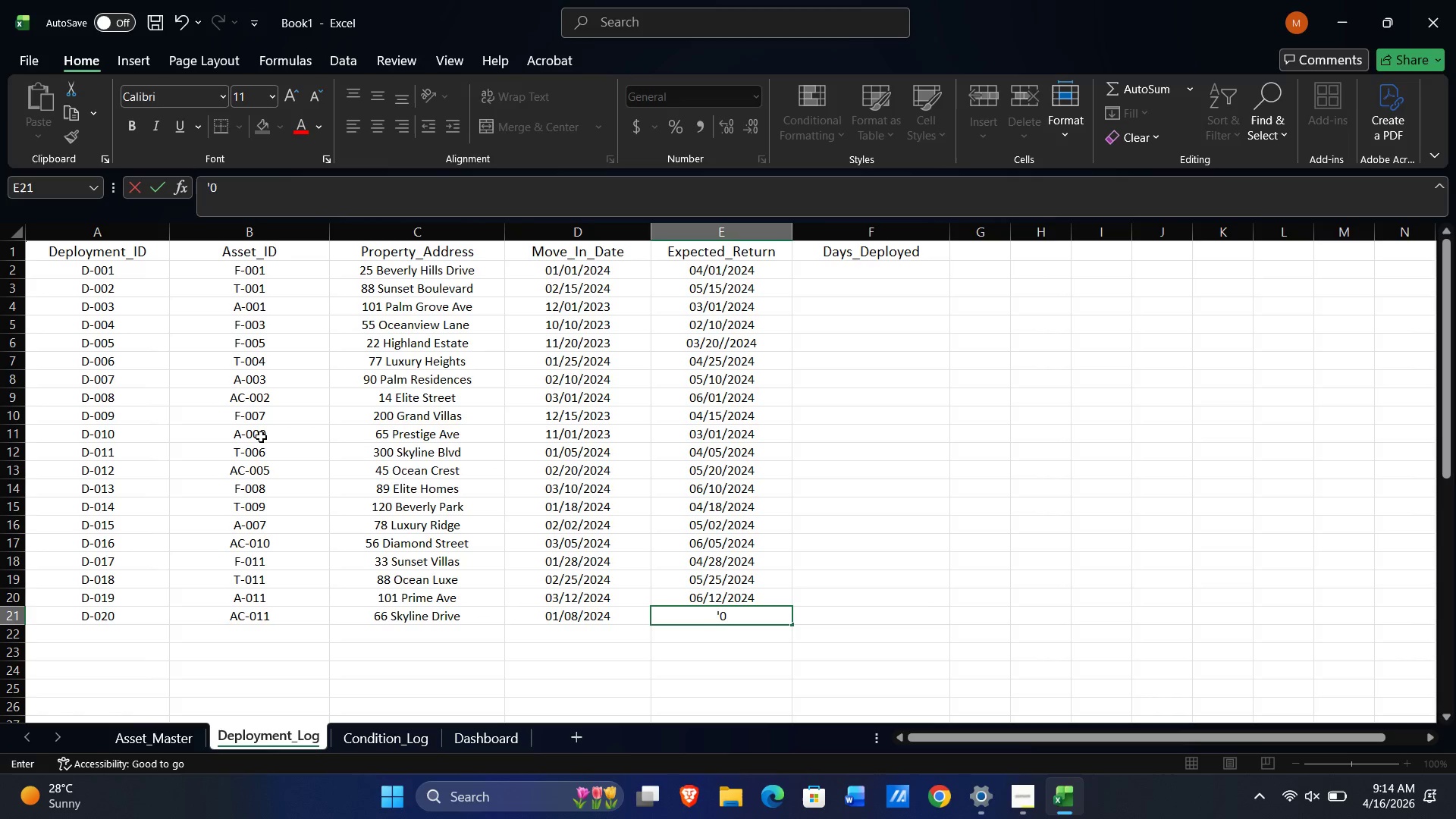 
key(Numpad4)
 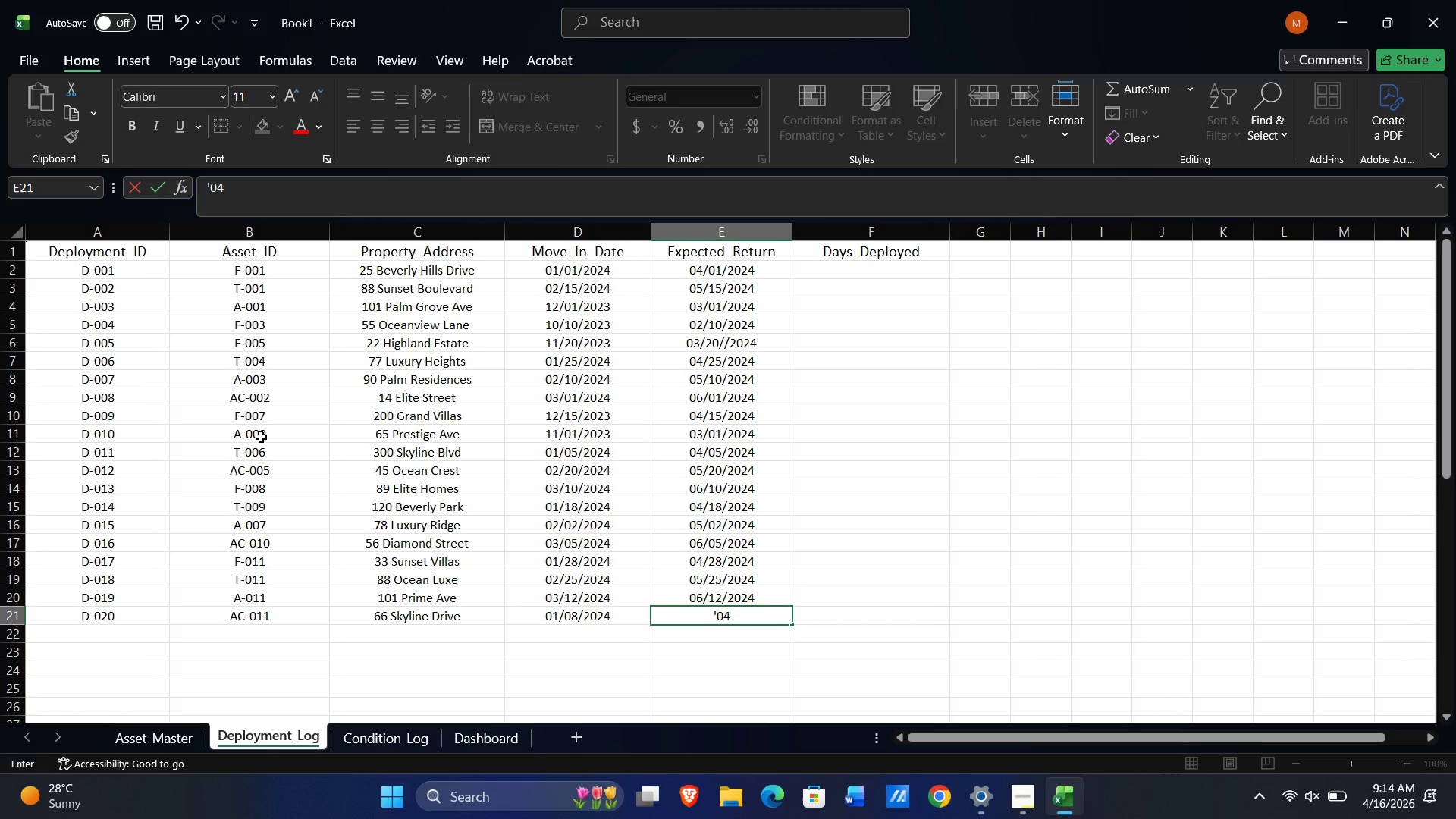 
key(NumpadDivide)
 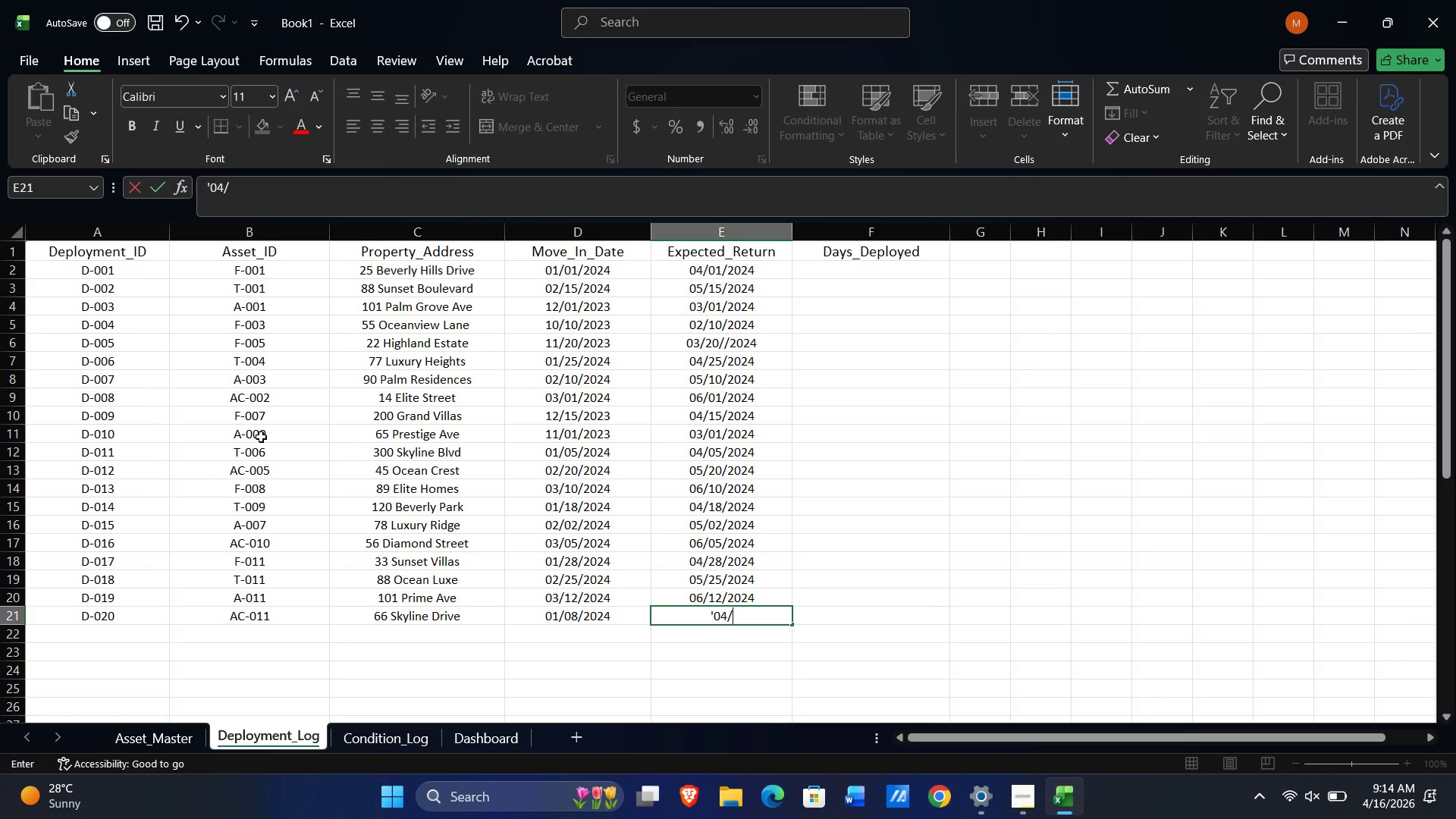 
key(Numpad0)
 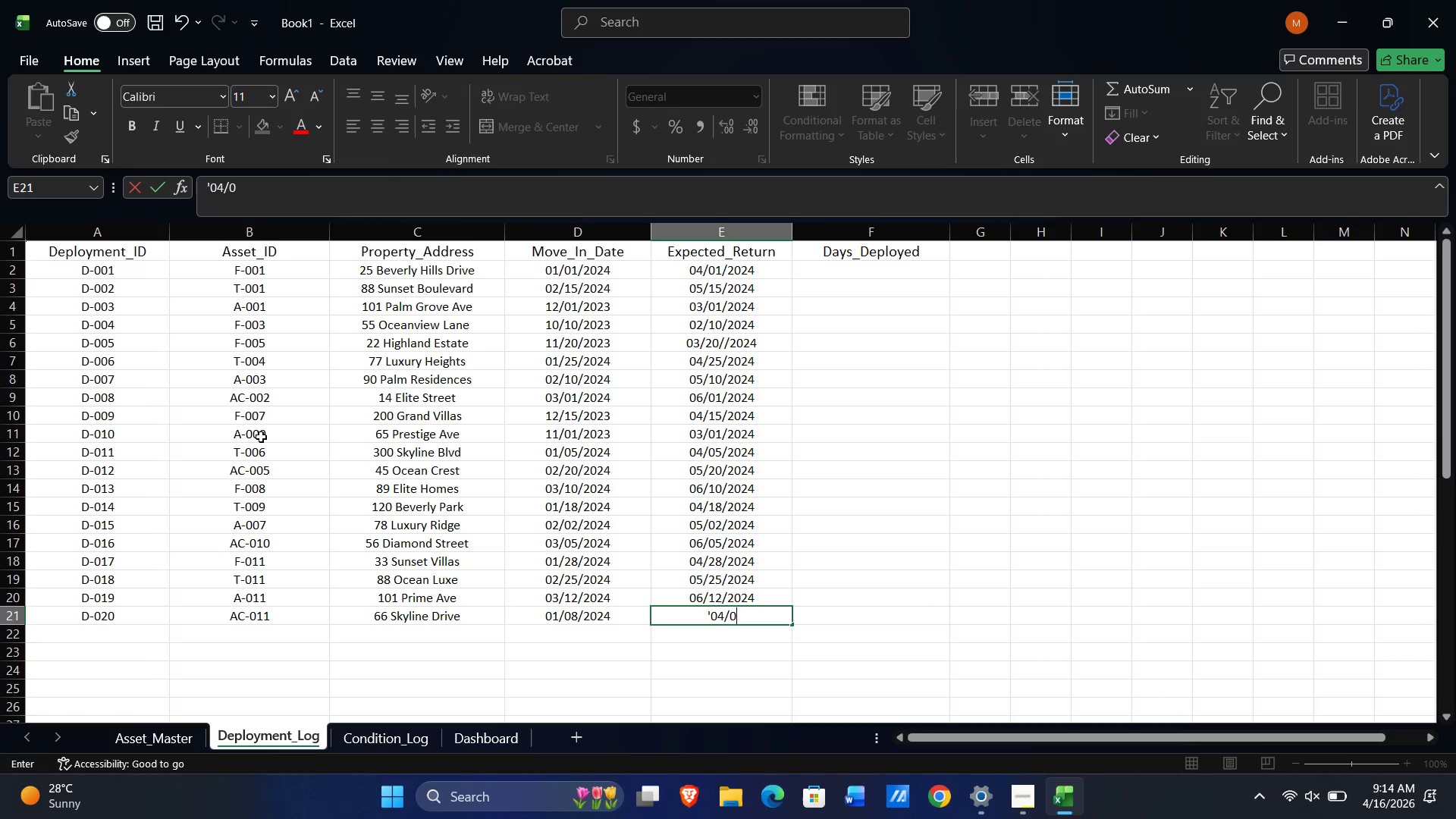 
key(Numpad8)
 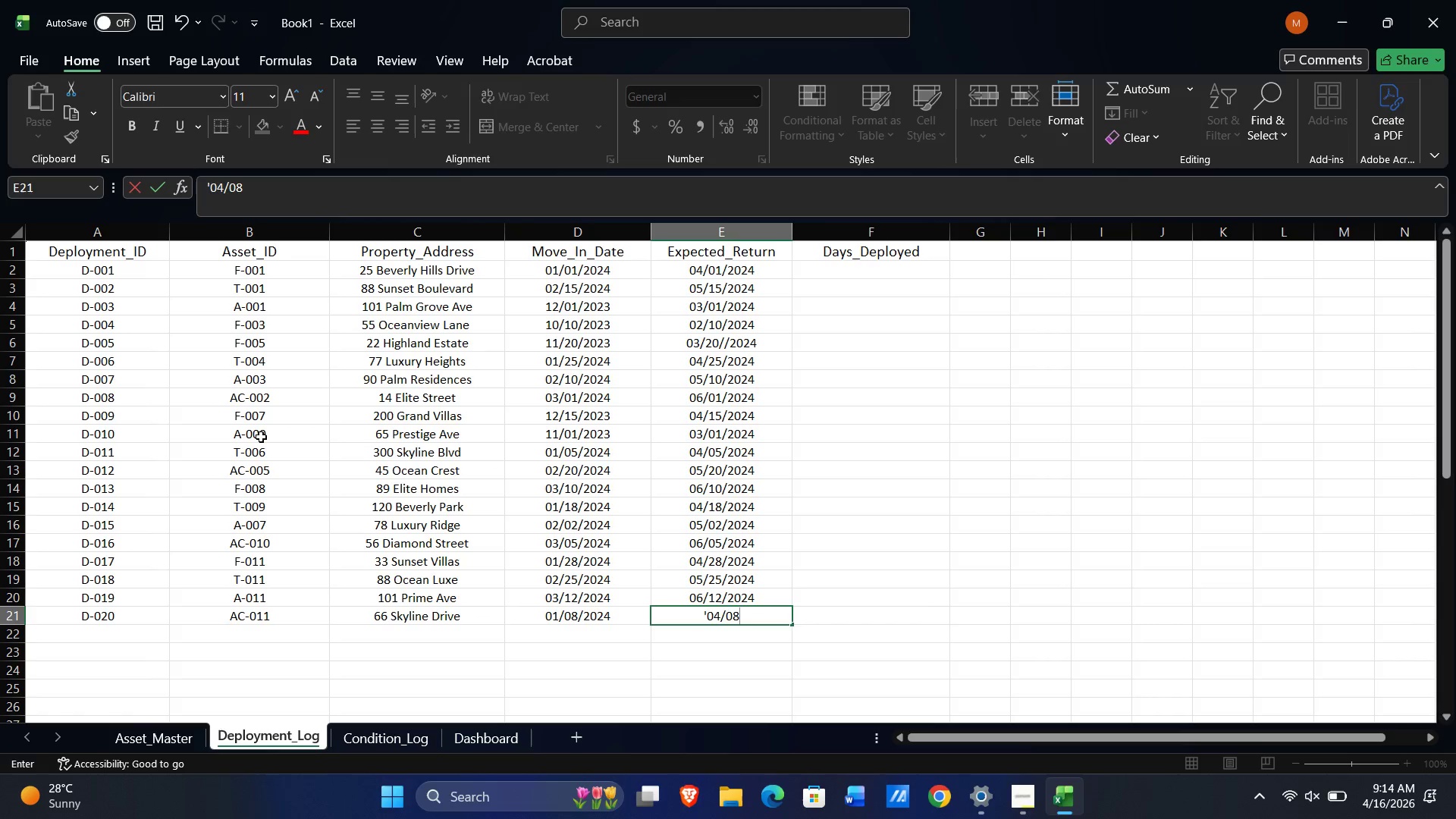 
key(NumpadDivide)
 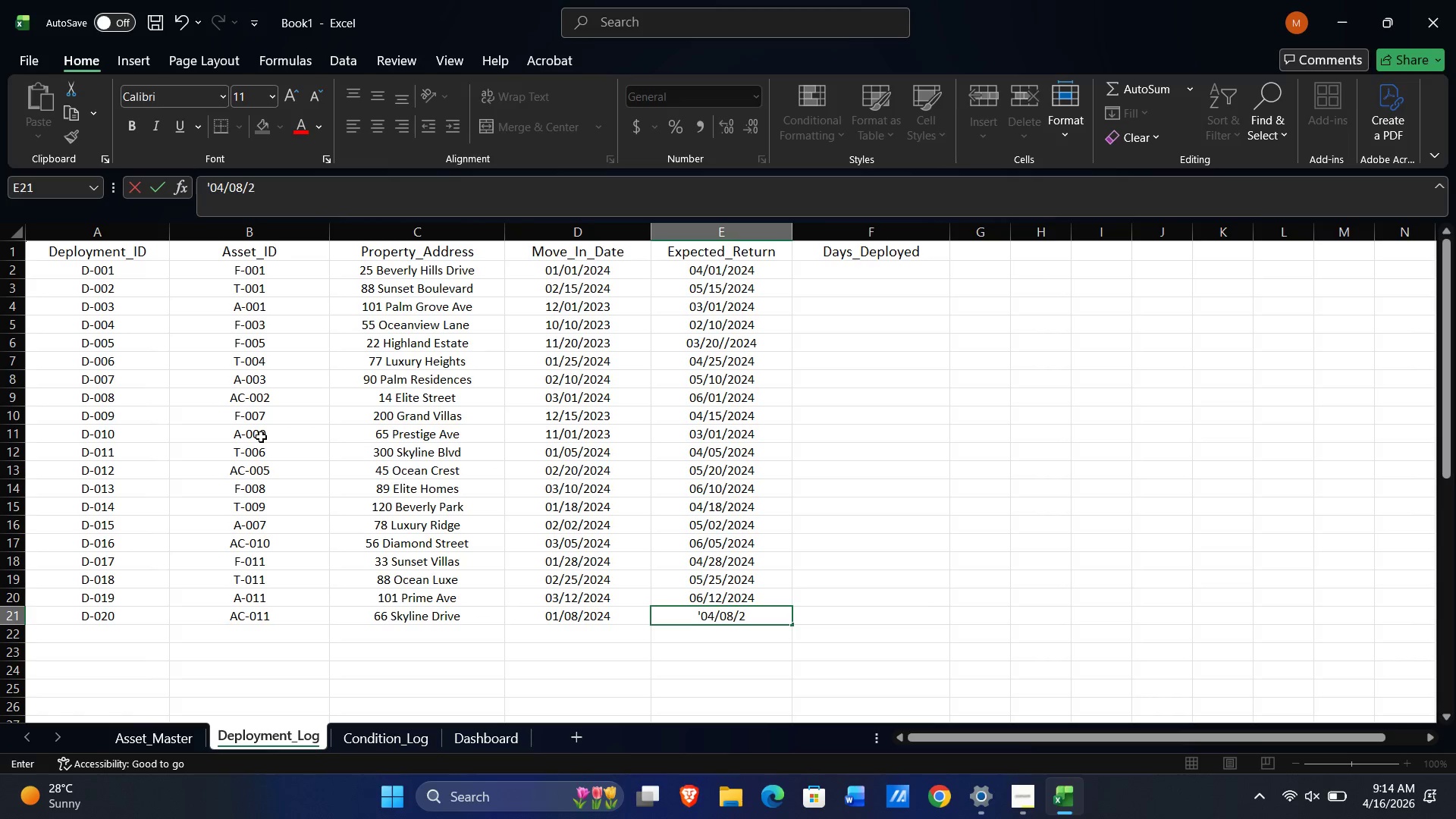 
key(Numpad2)
 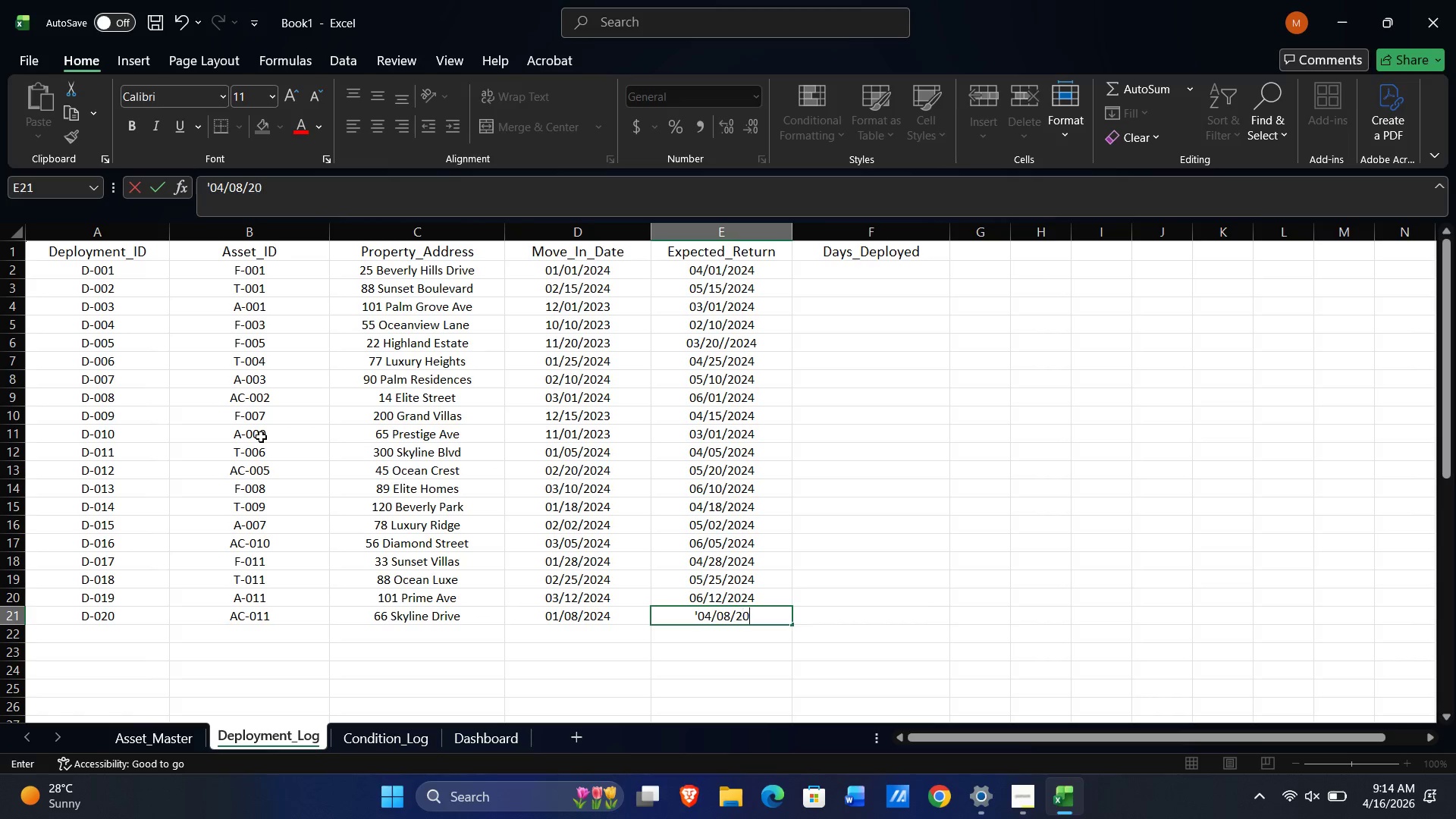 
key(Numpad0)
 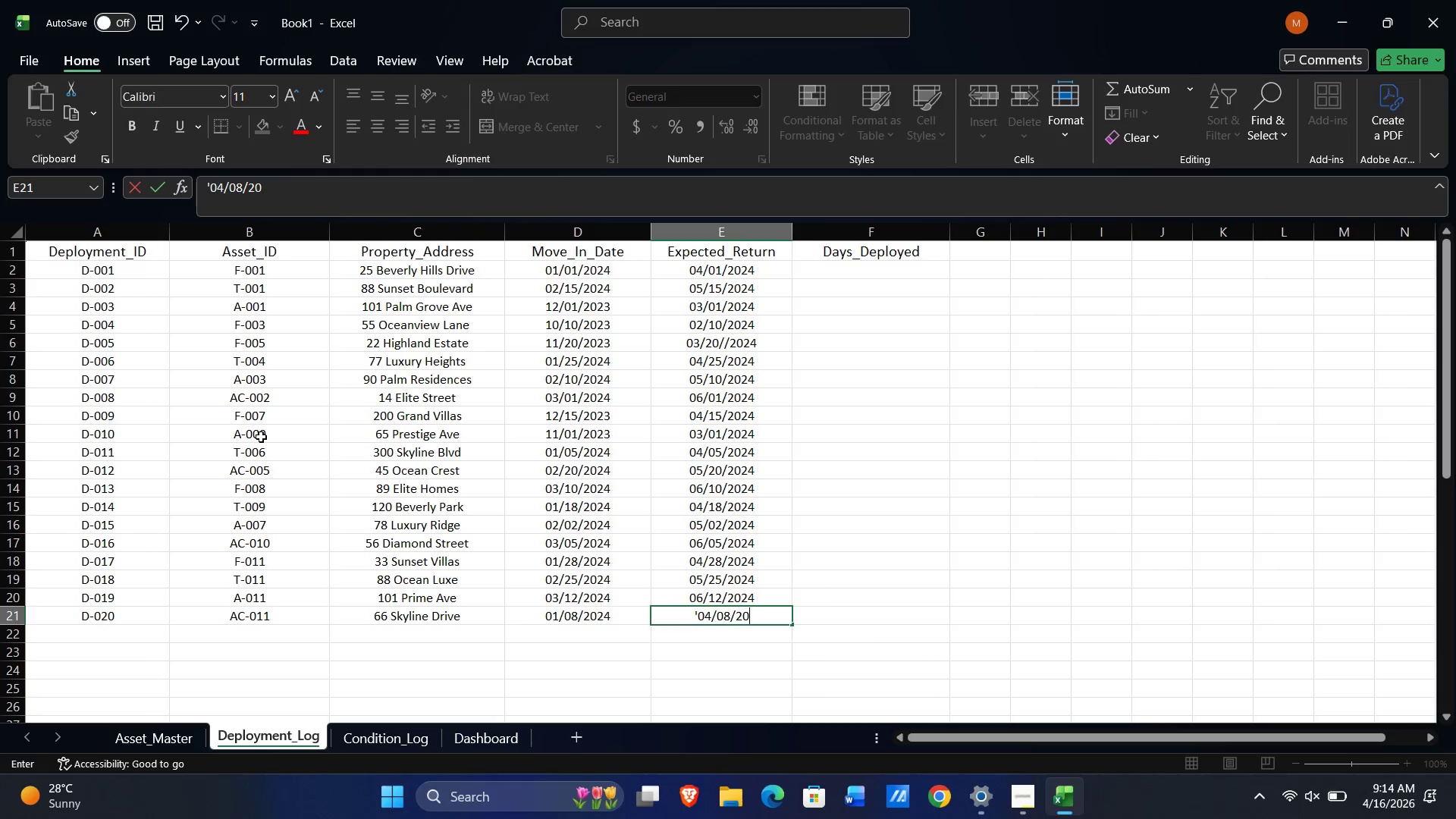 
key(Numpad2)
 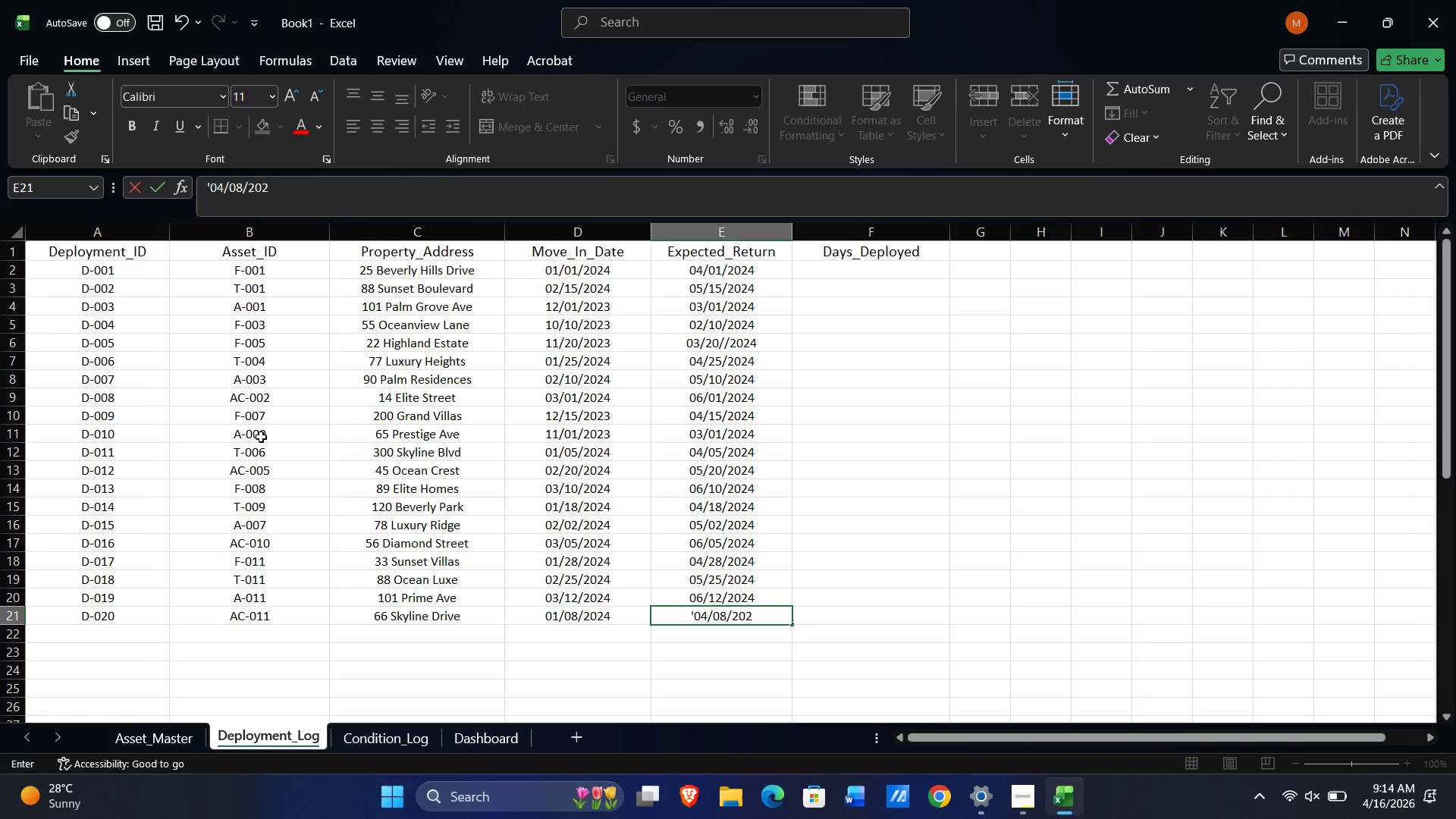 
key(Numpad4)
 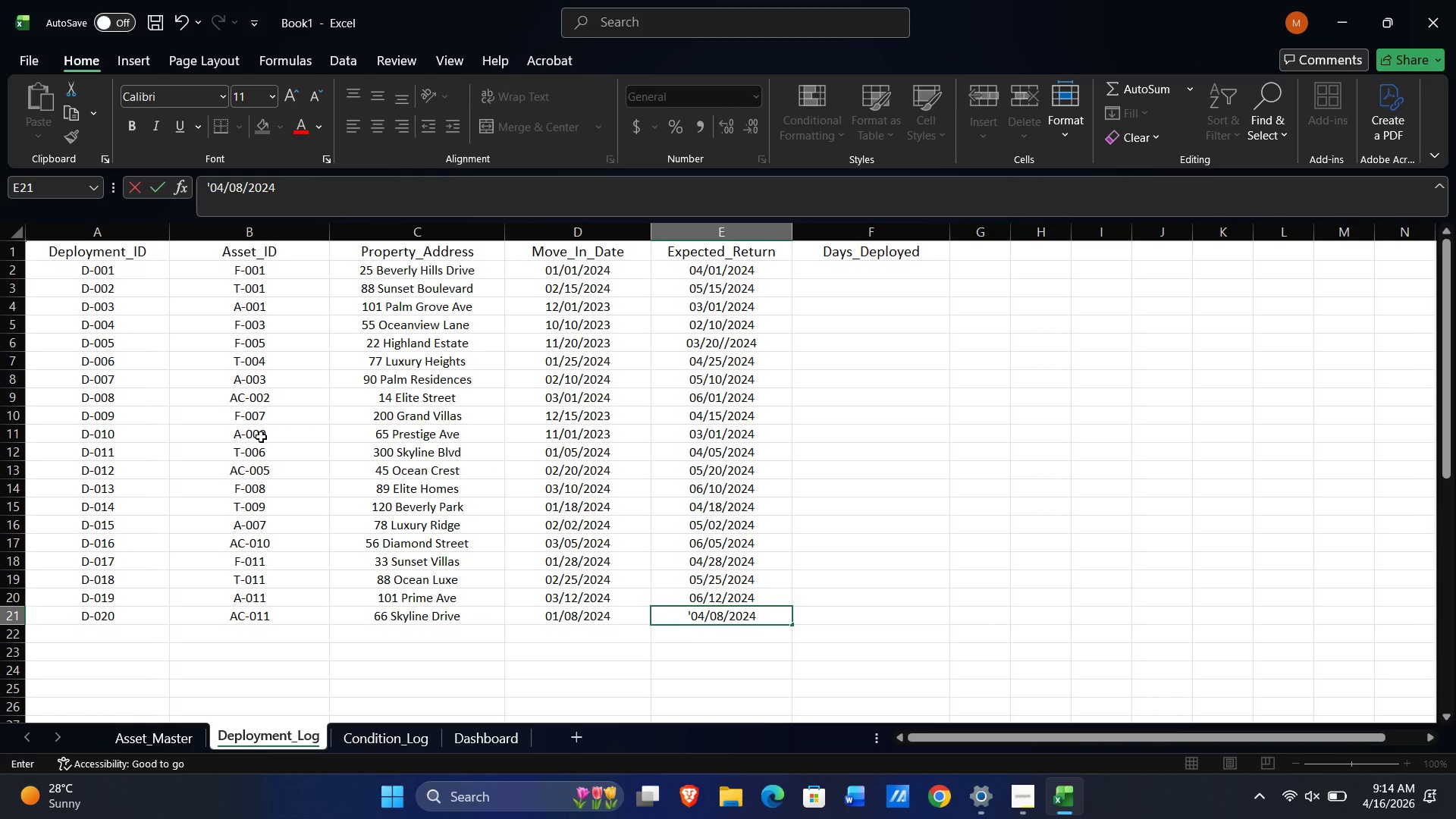 
key(NumpadEnter)
 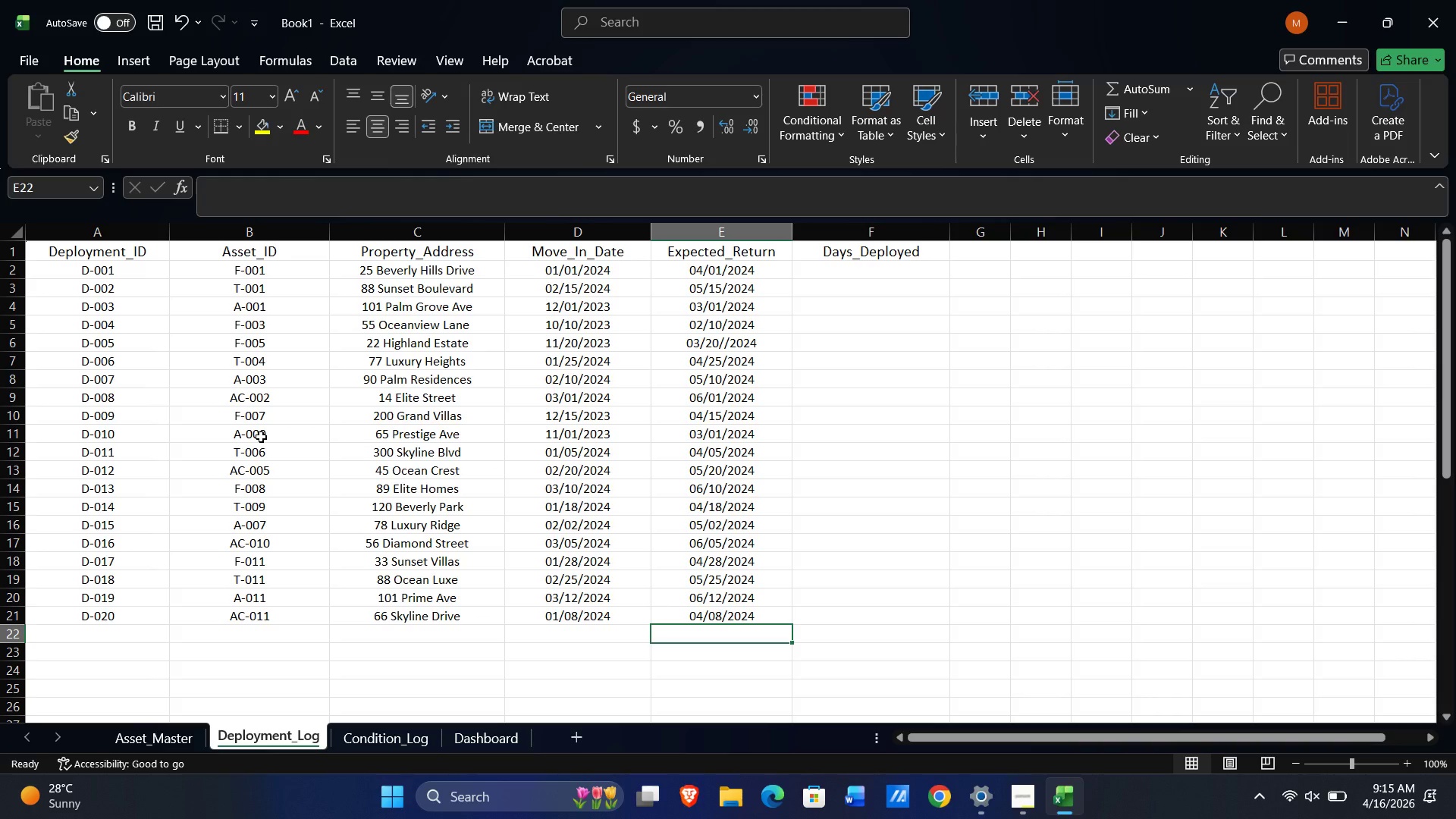 
wait(15.91)
 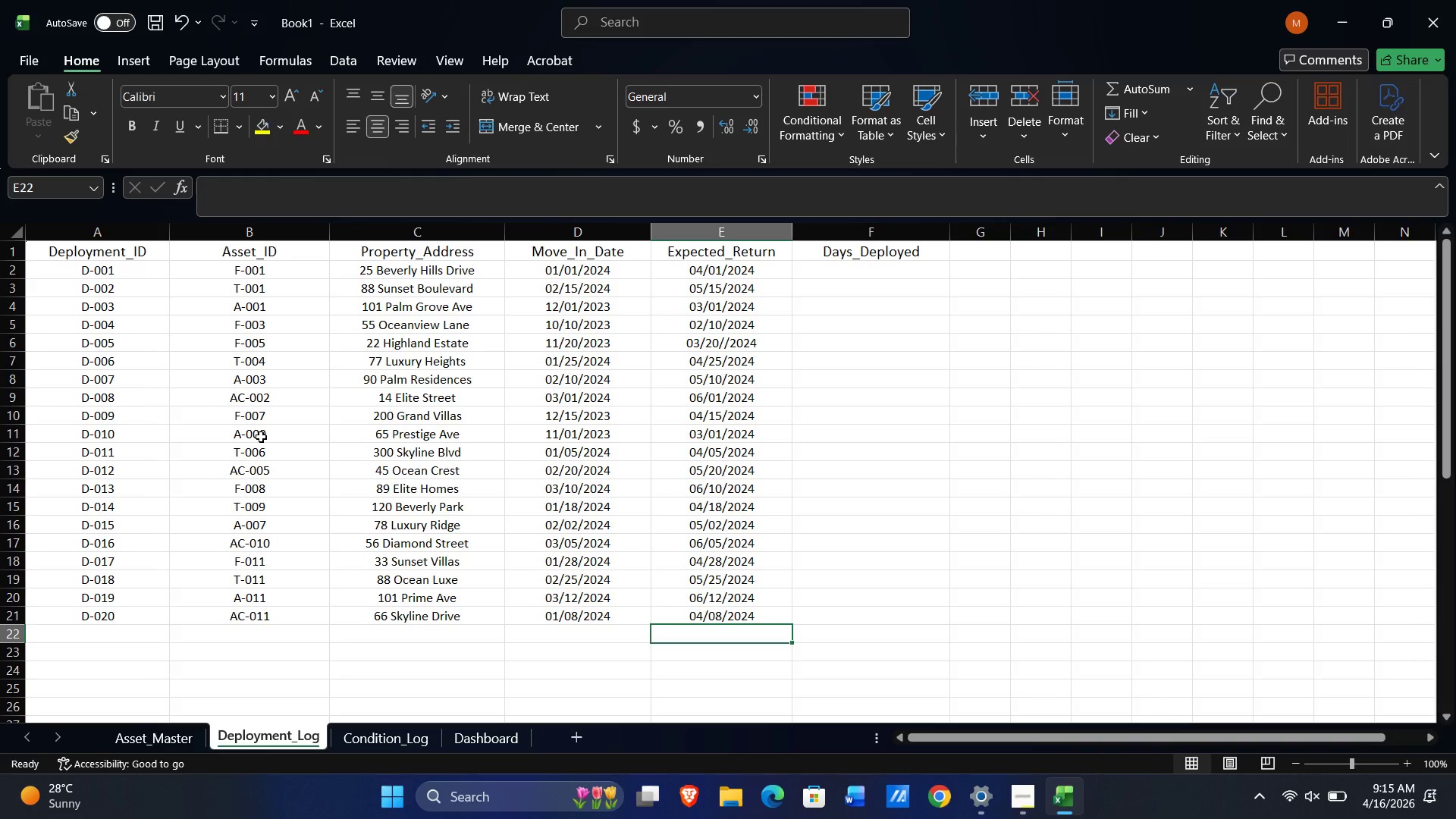 
key(Alt+AltLeft)